 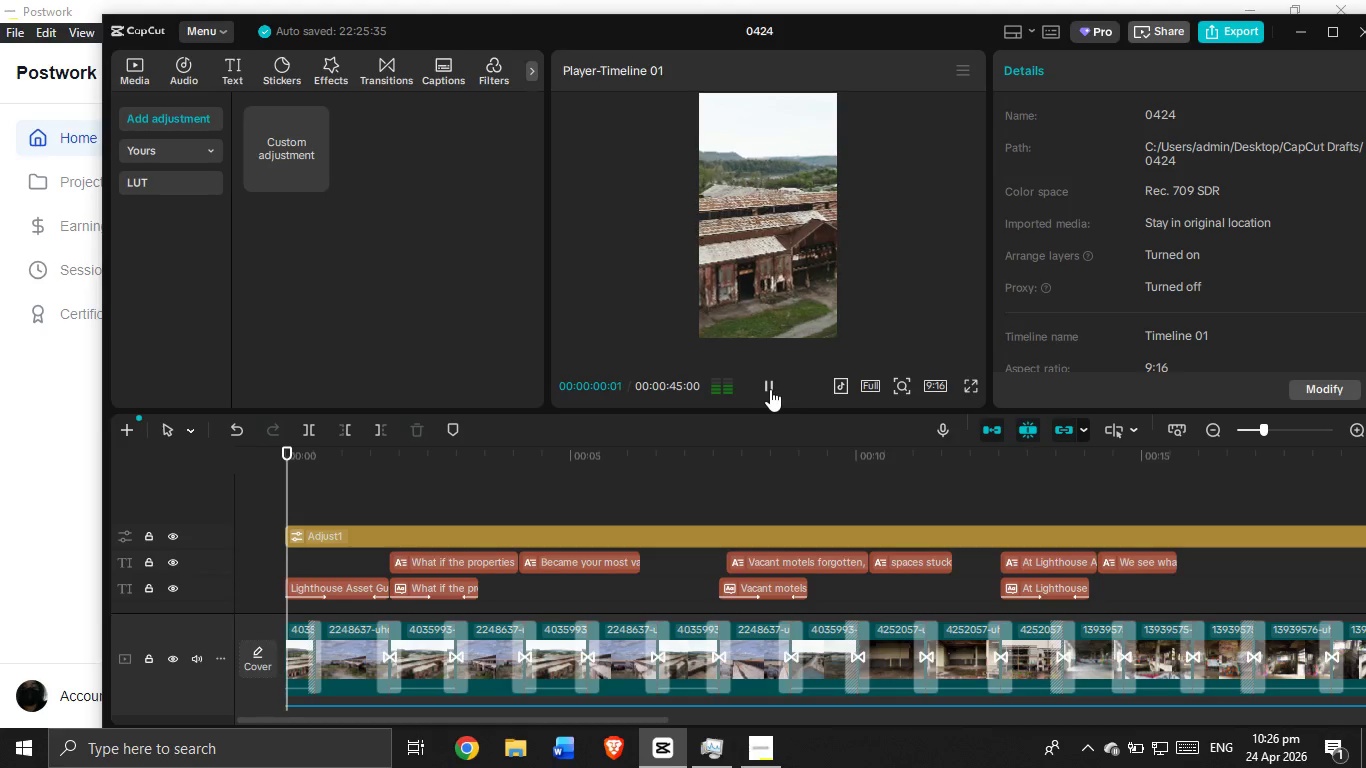 
left_click([770, 389])
 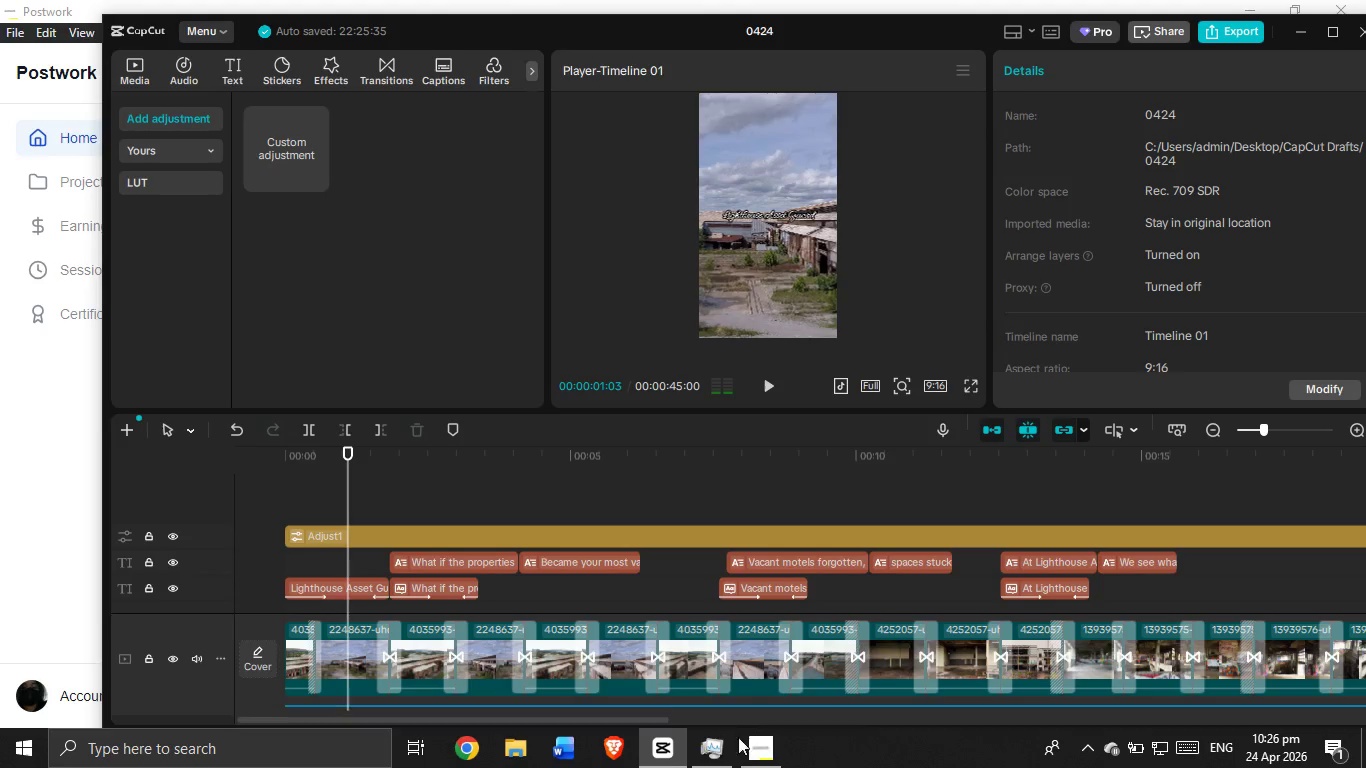 
left_click([731, 754])
 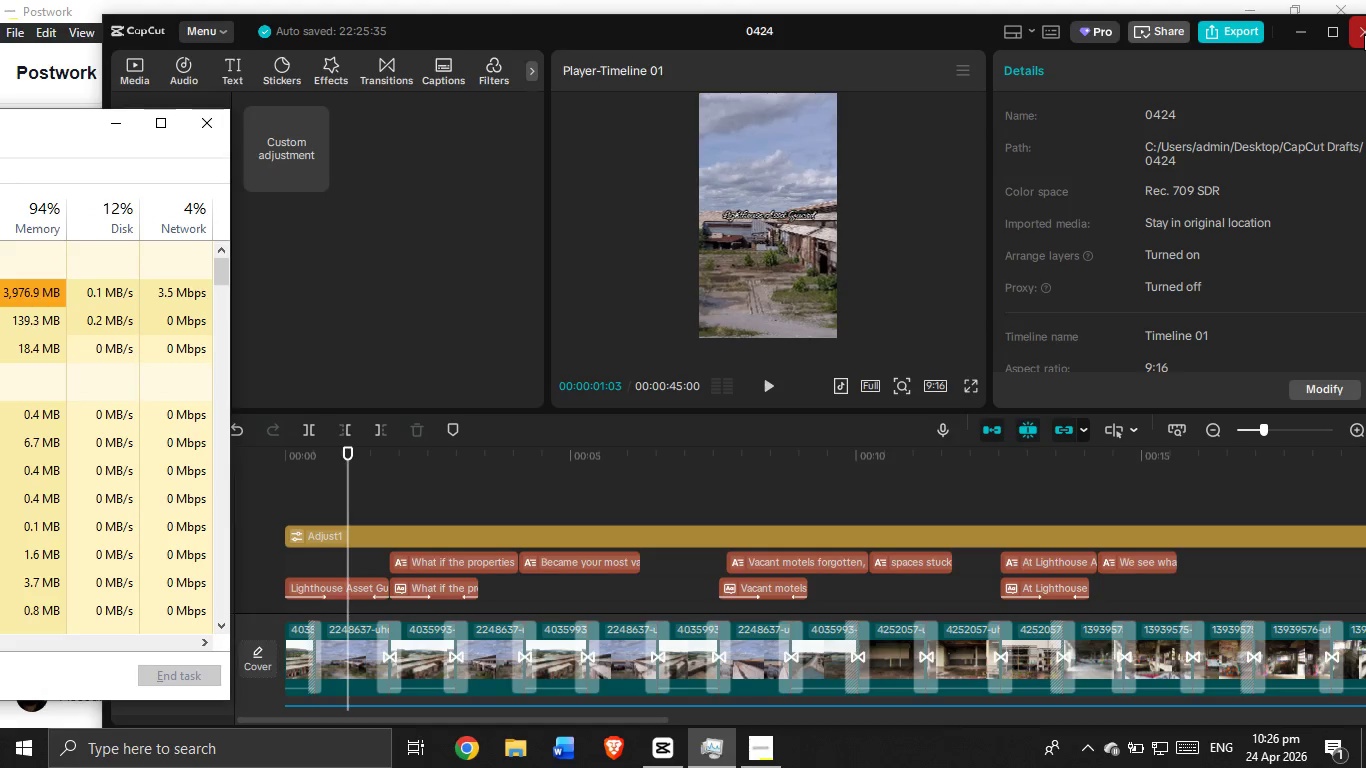 
left_click([1364, 34])
 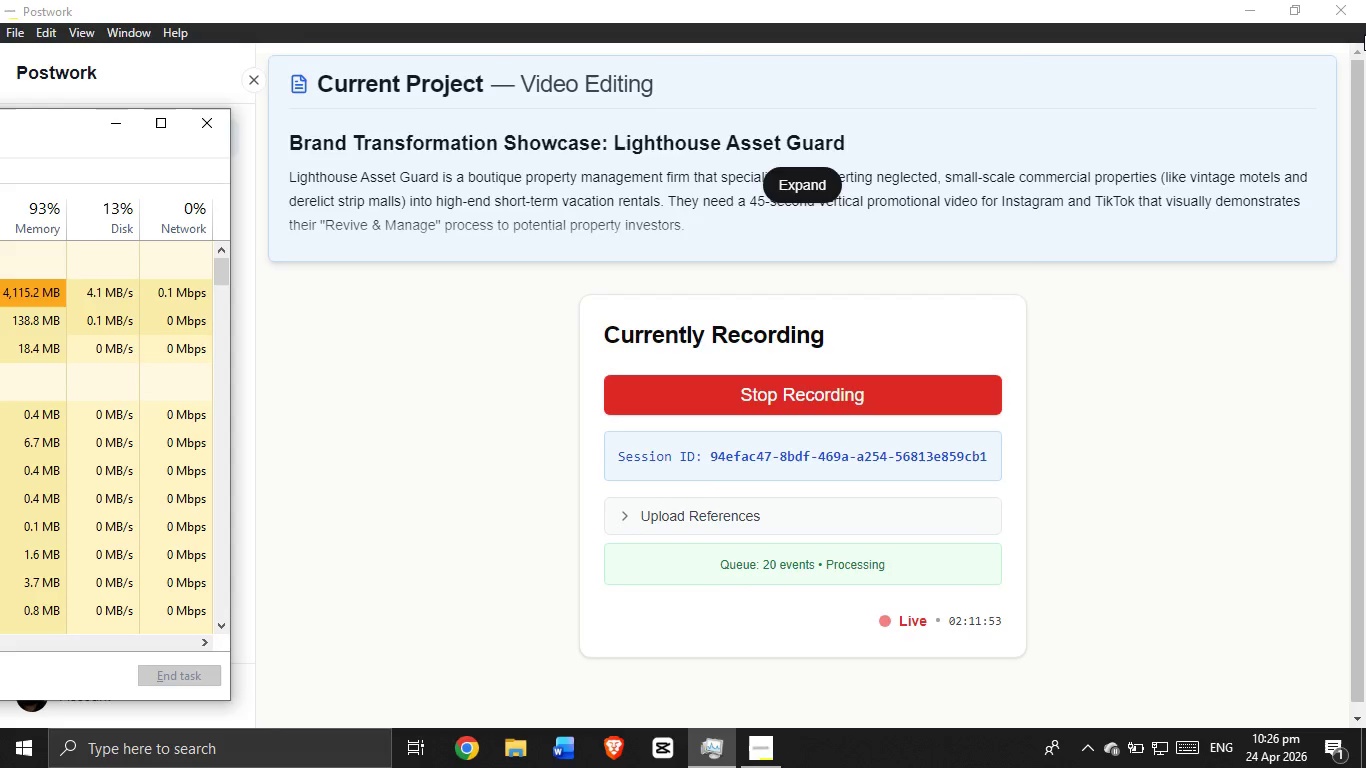 
left_click([1258, 0])
 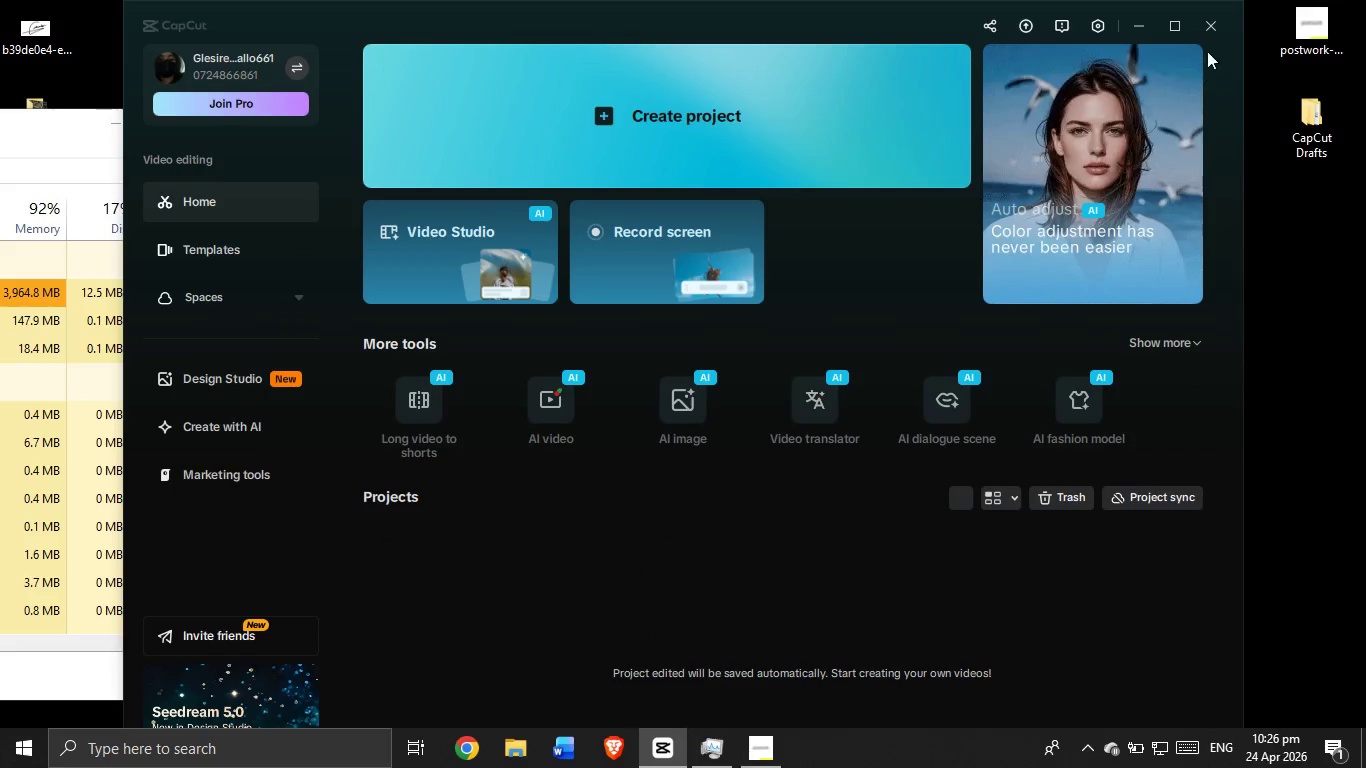 
left_click([1218, 25])
 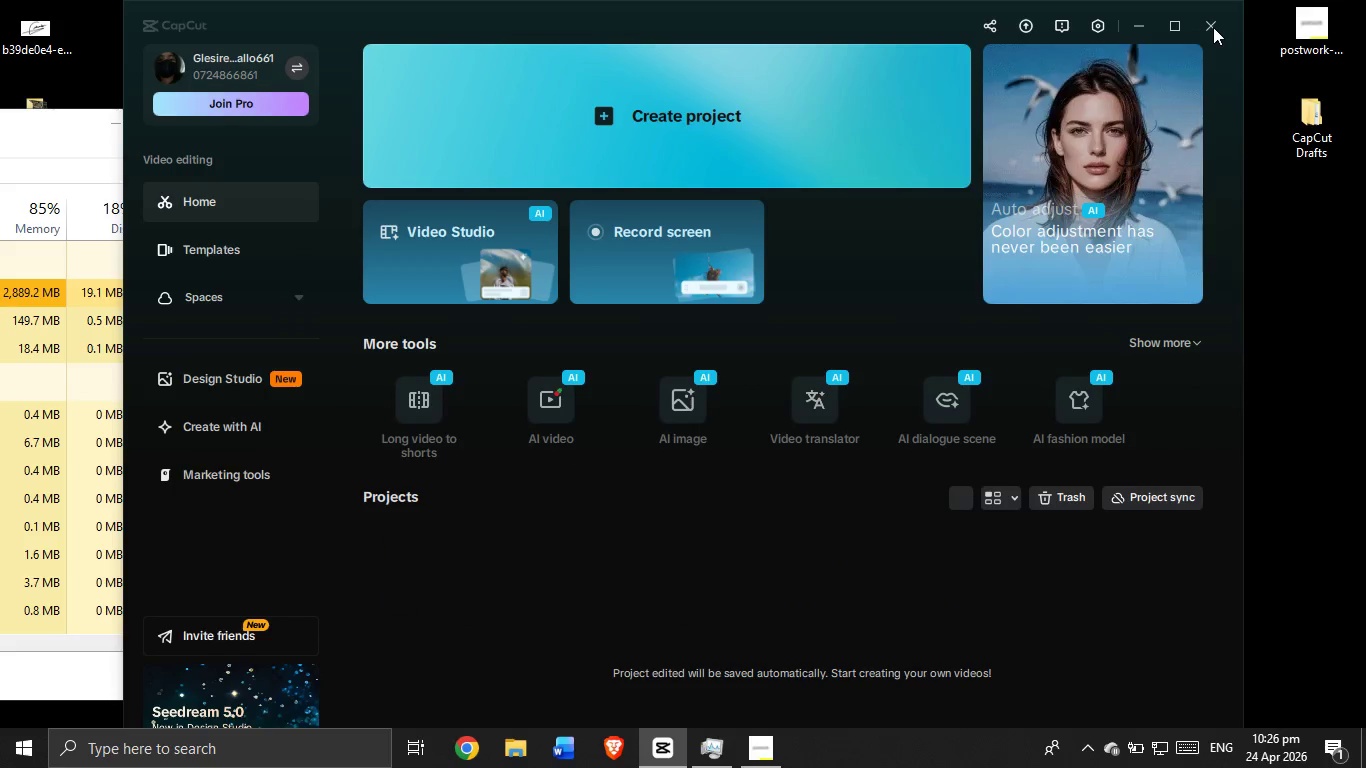 
left_click([1213, 27])
 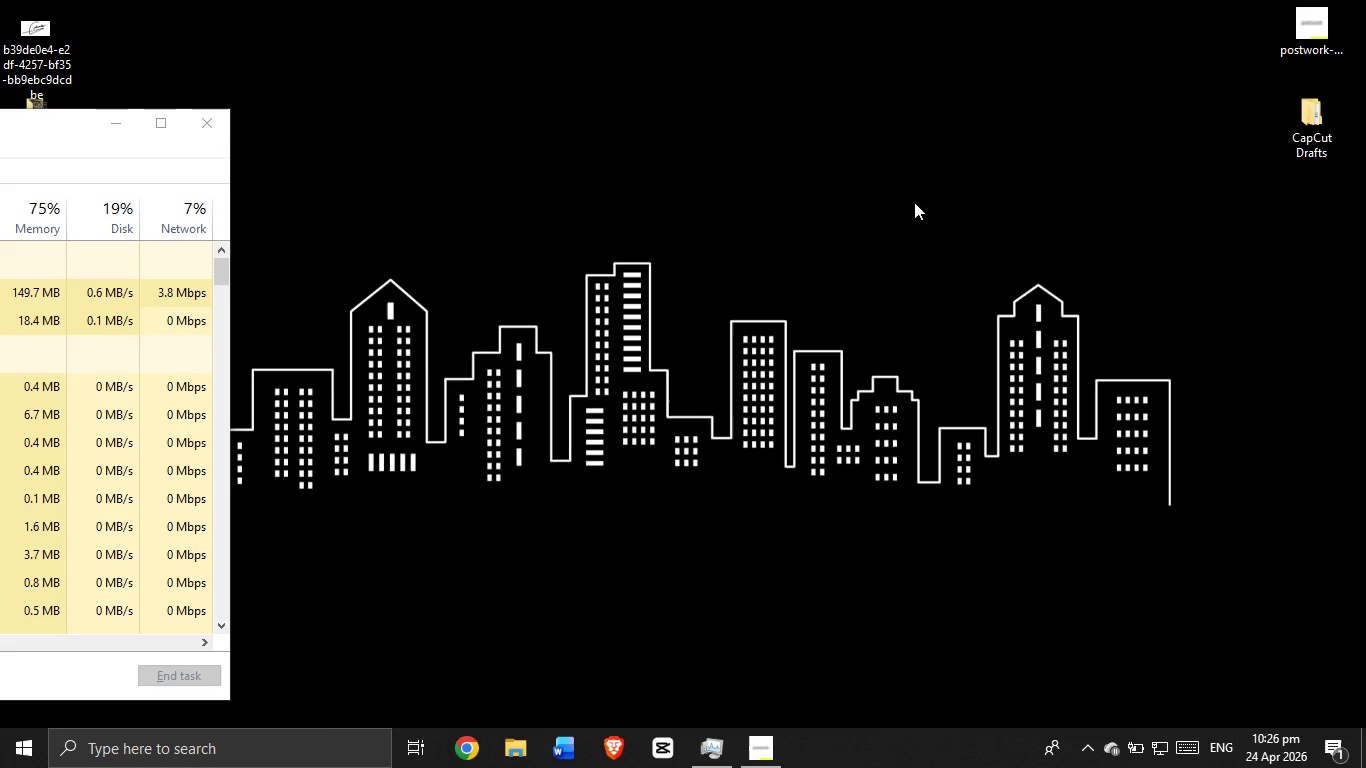 
right_click([886, 213])
 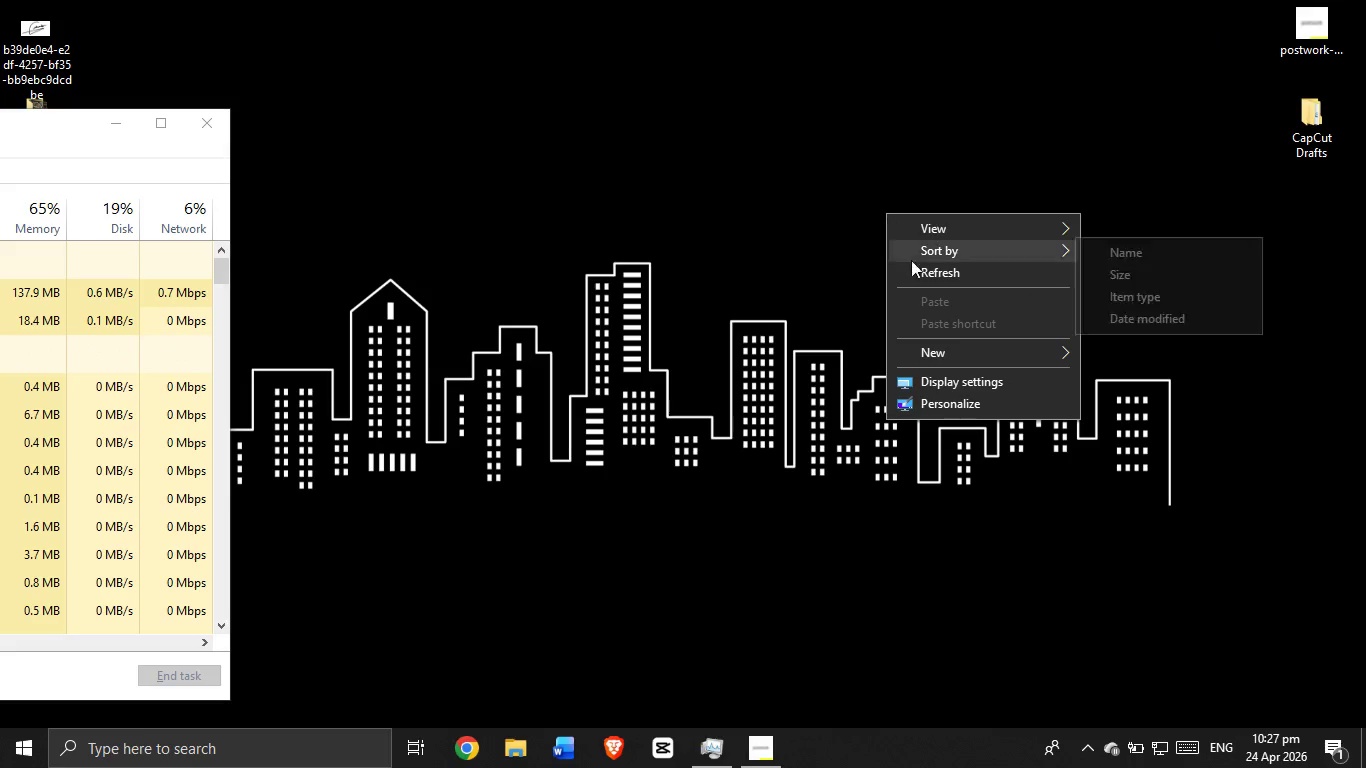 
left_click([921, 279])
 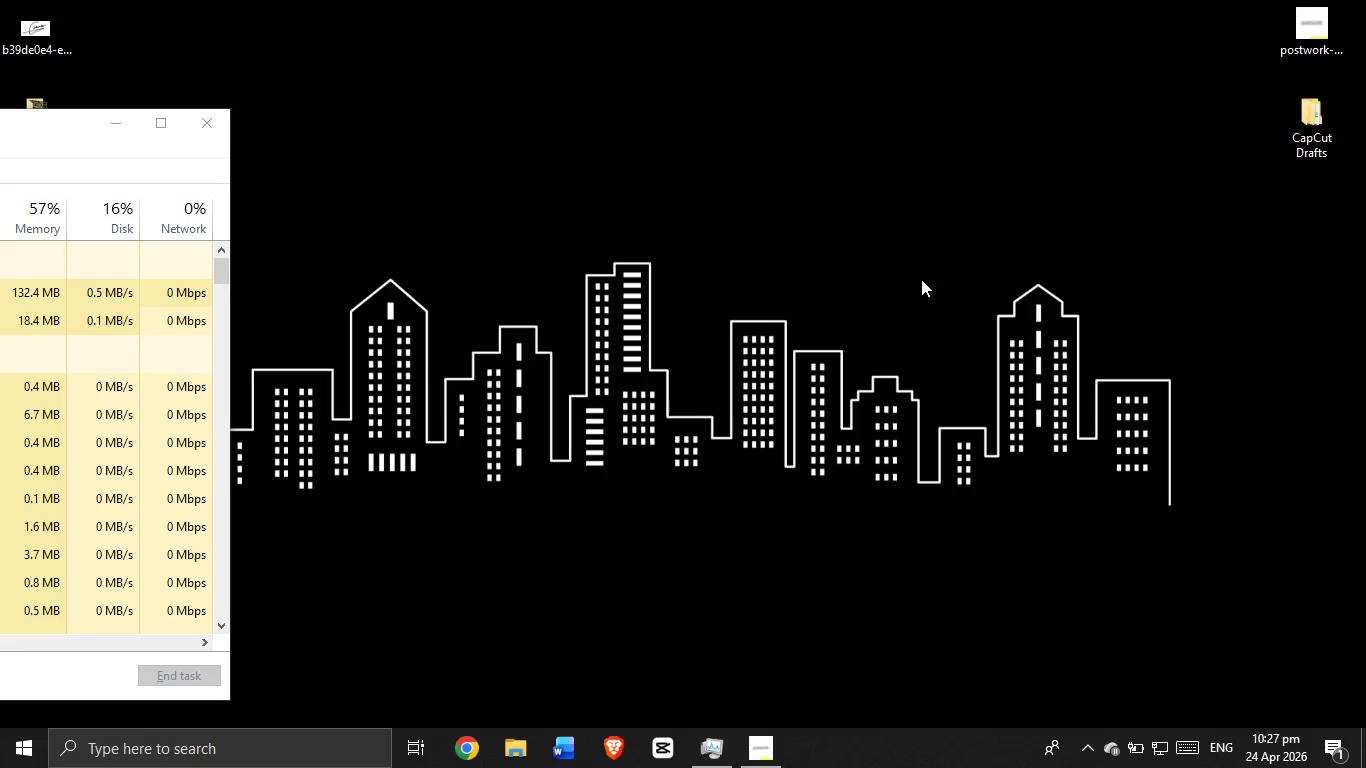 
right_click([921, 279])
 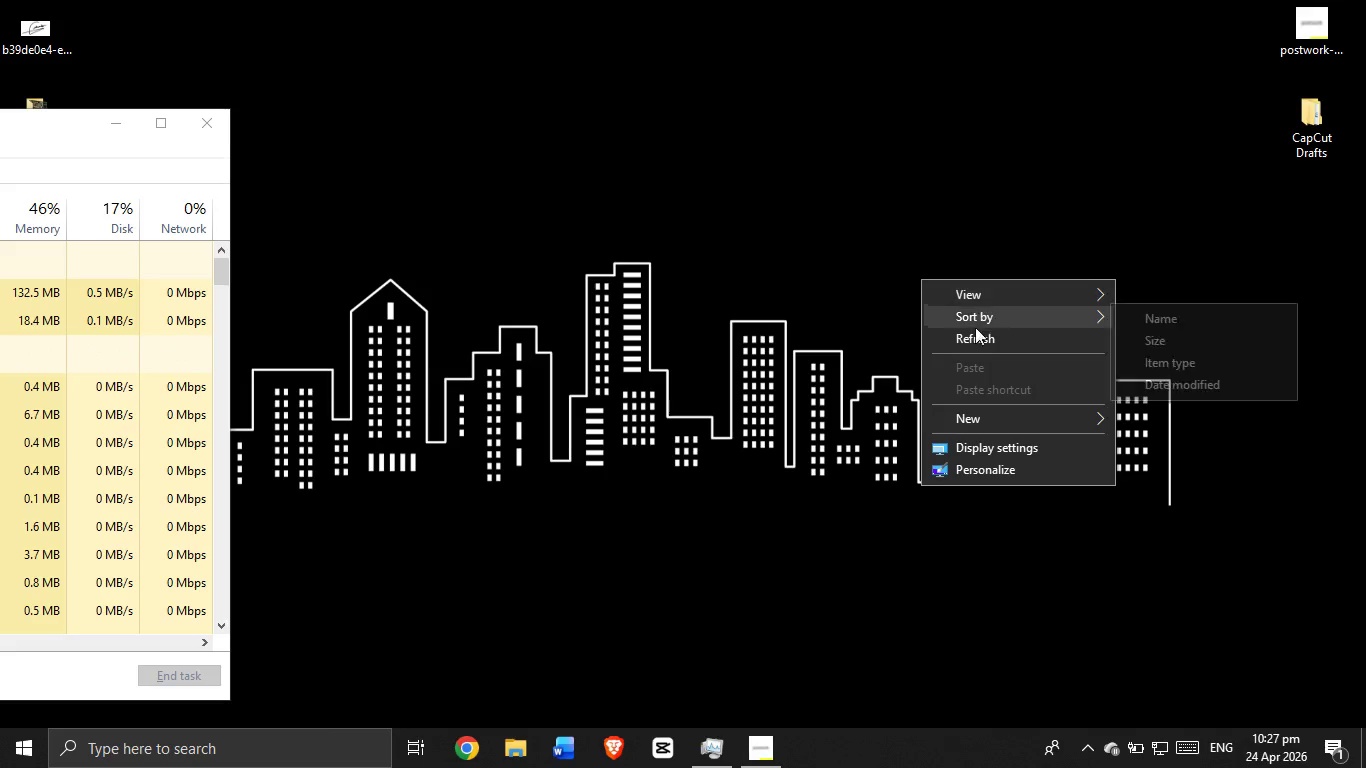 
left_click([971, 337])
 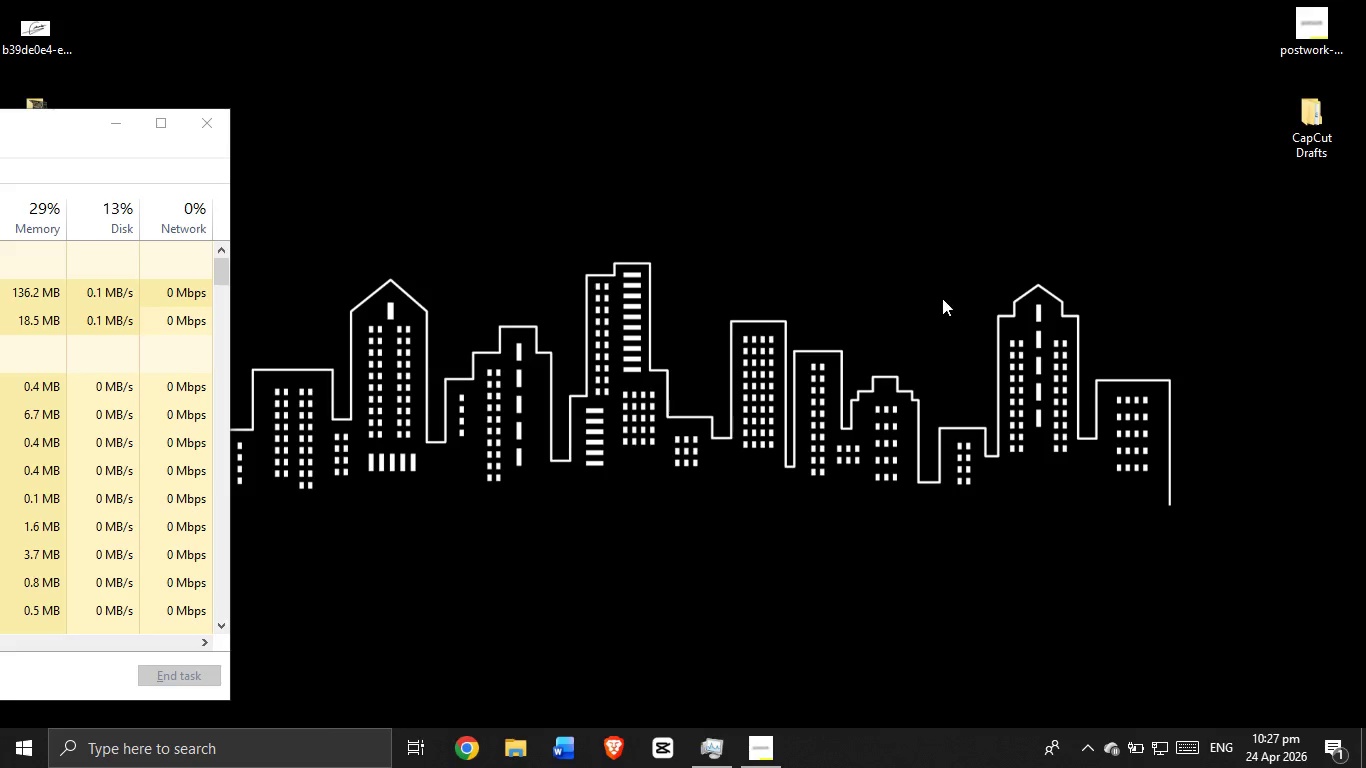 
mouse_move([749, 711])
 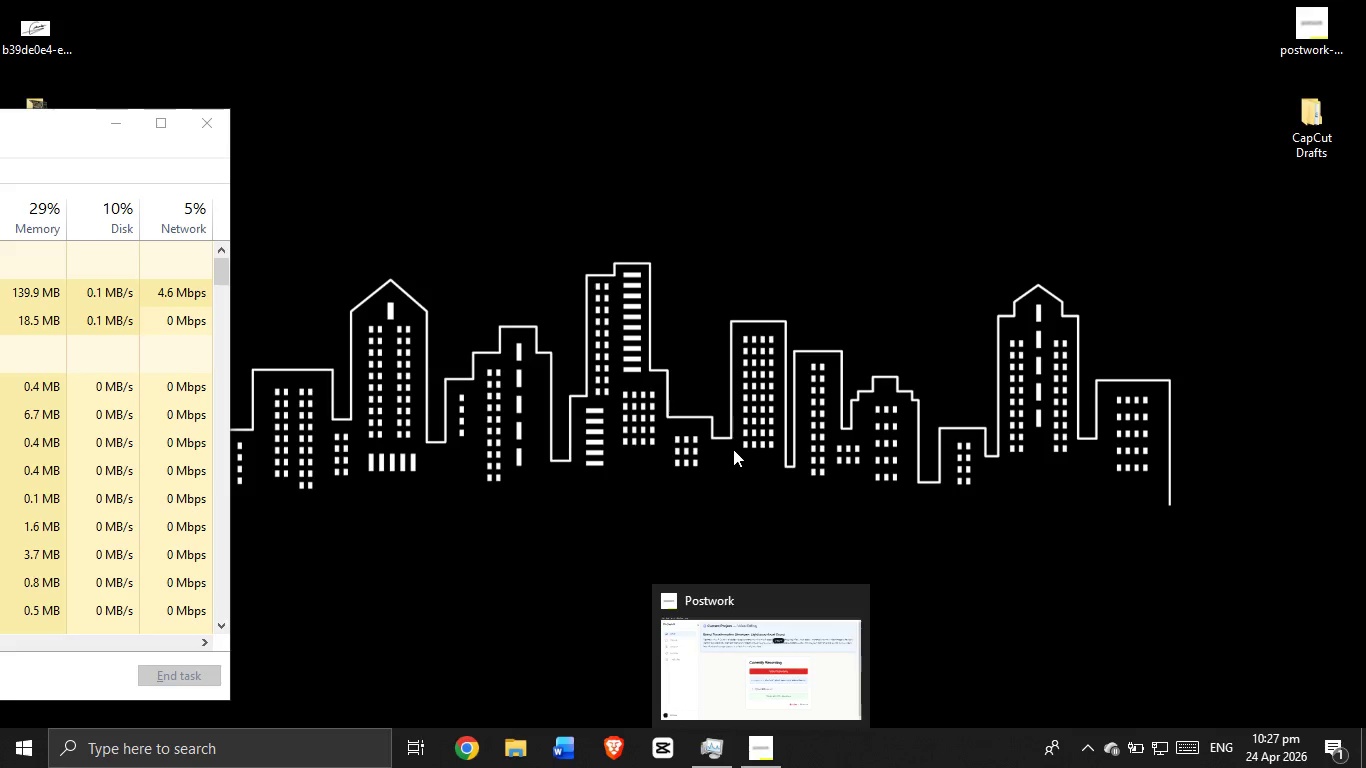 
right_click([733, 435])
 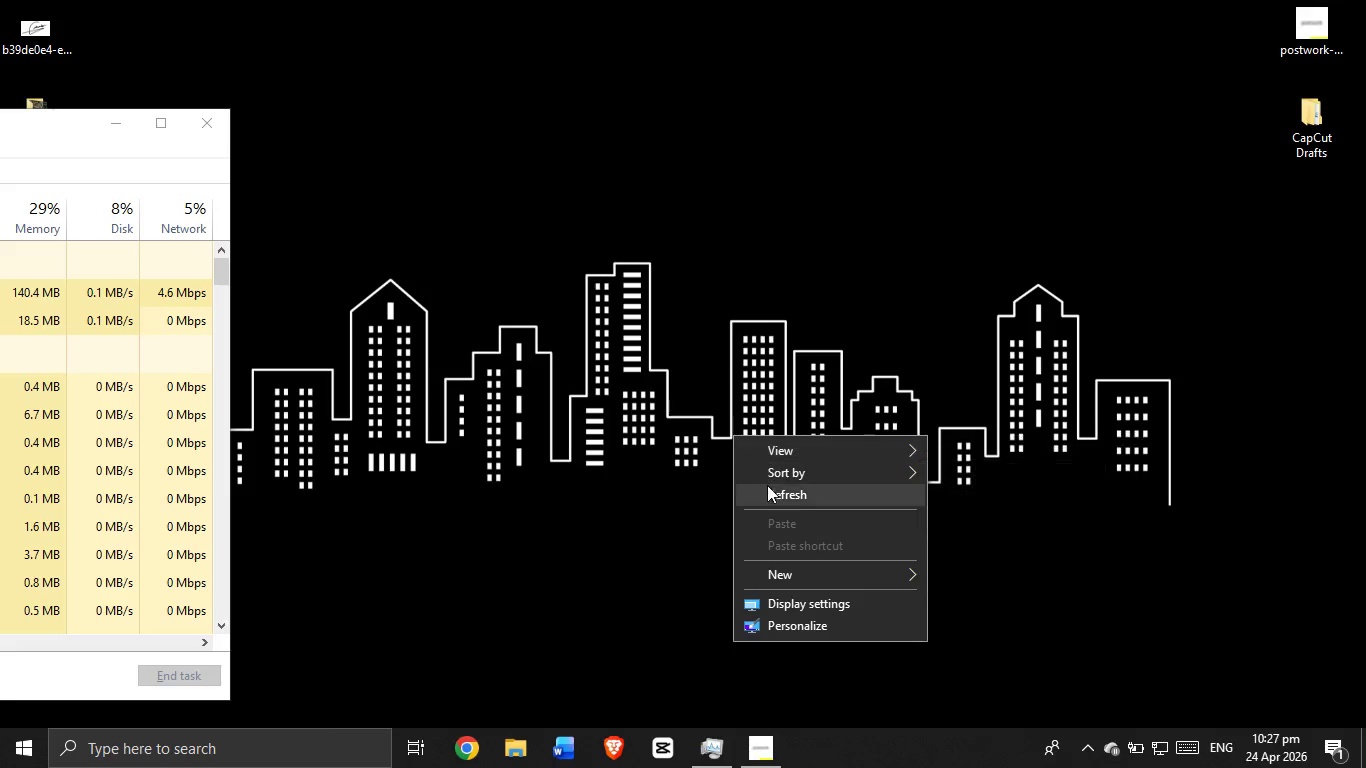 
left_click([767, 485])
 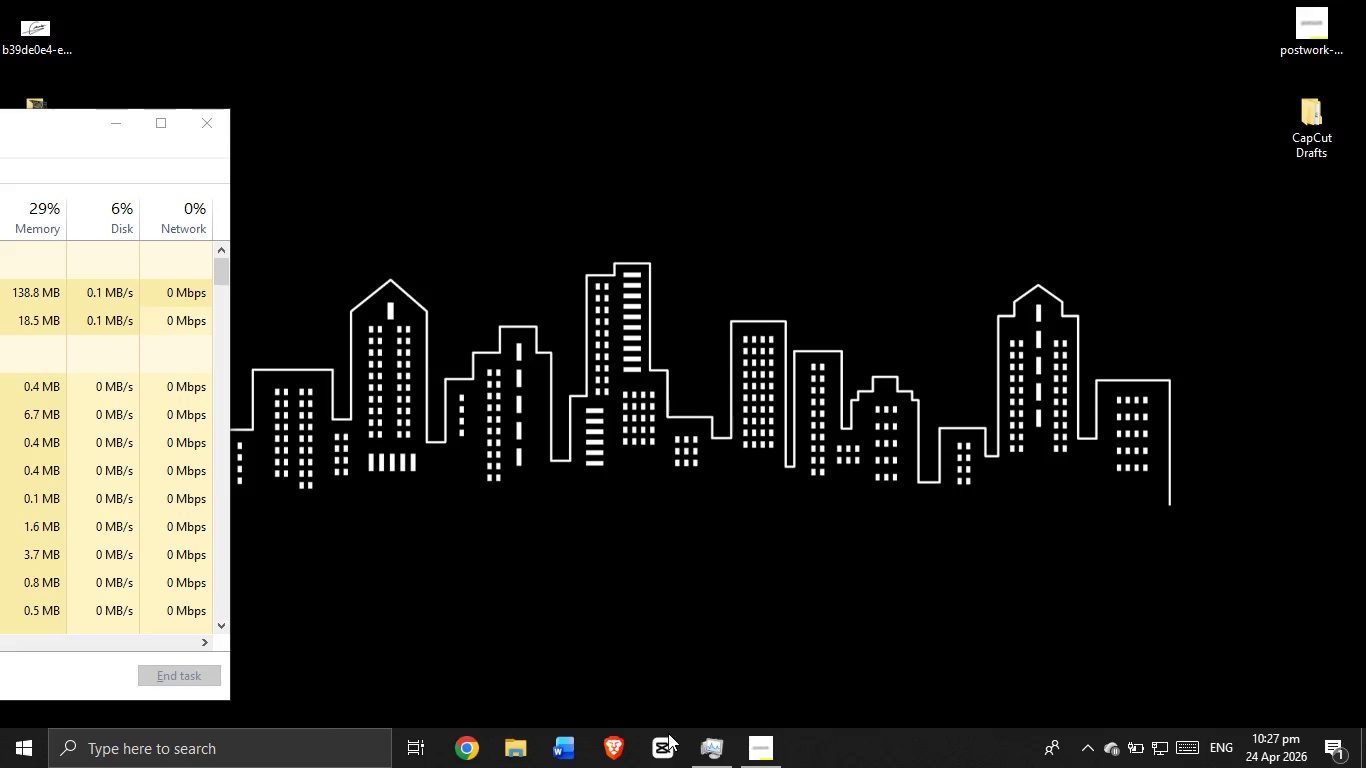 
double_click([668, 733])
 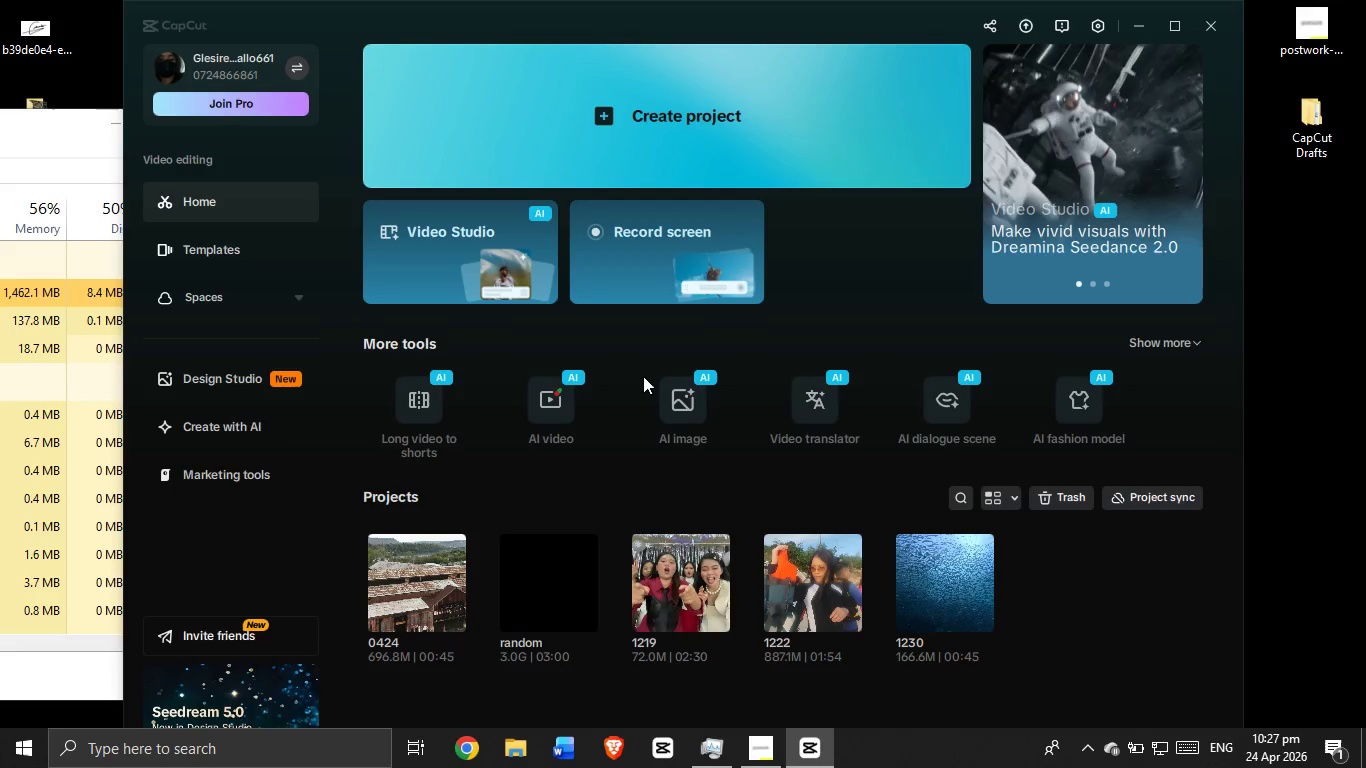 
wait(54.08)
 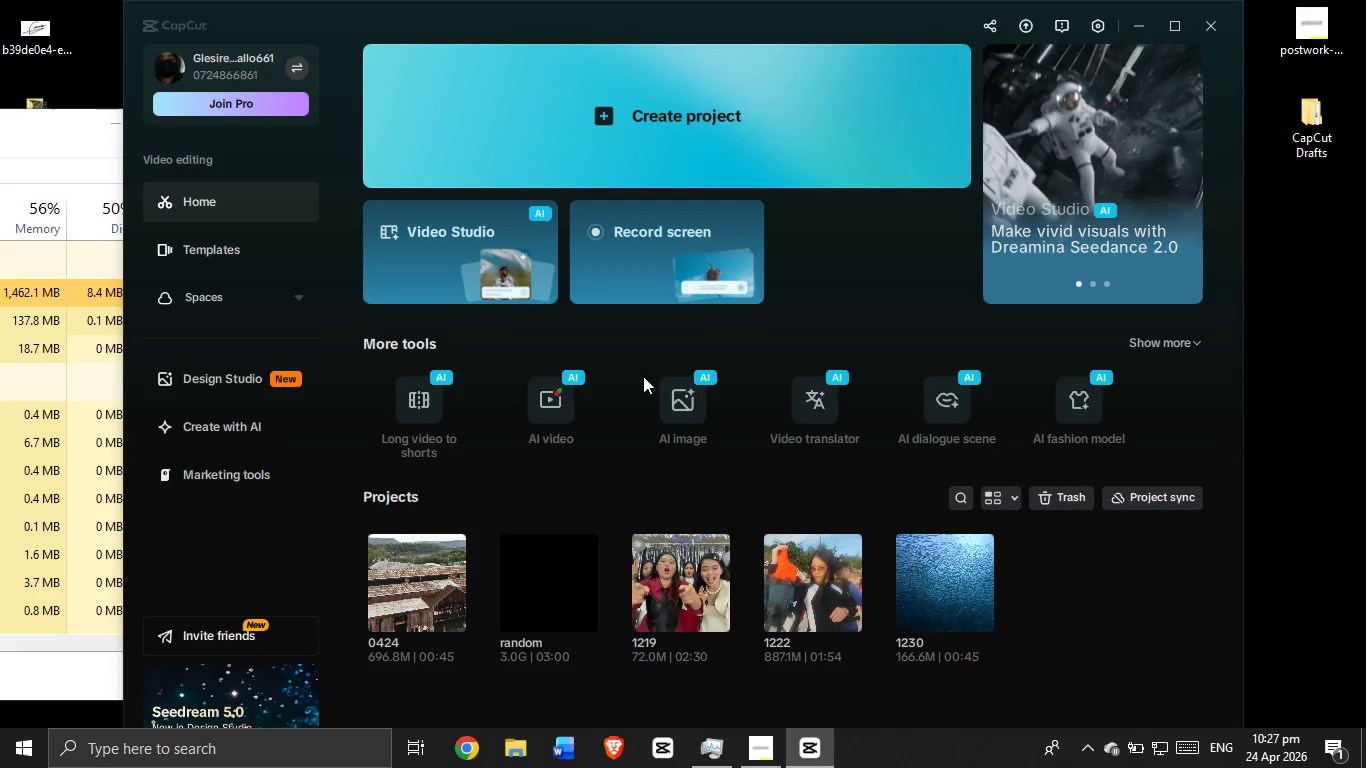 
left_click([431, 593])
 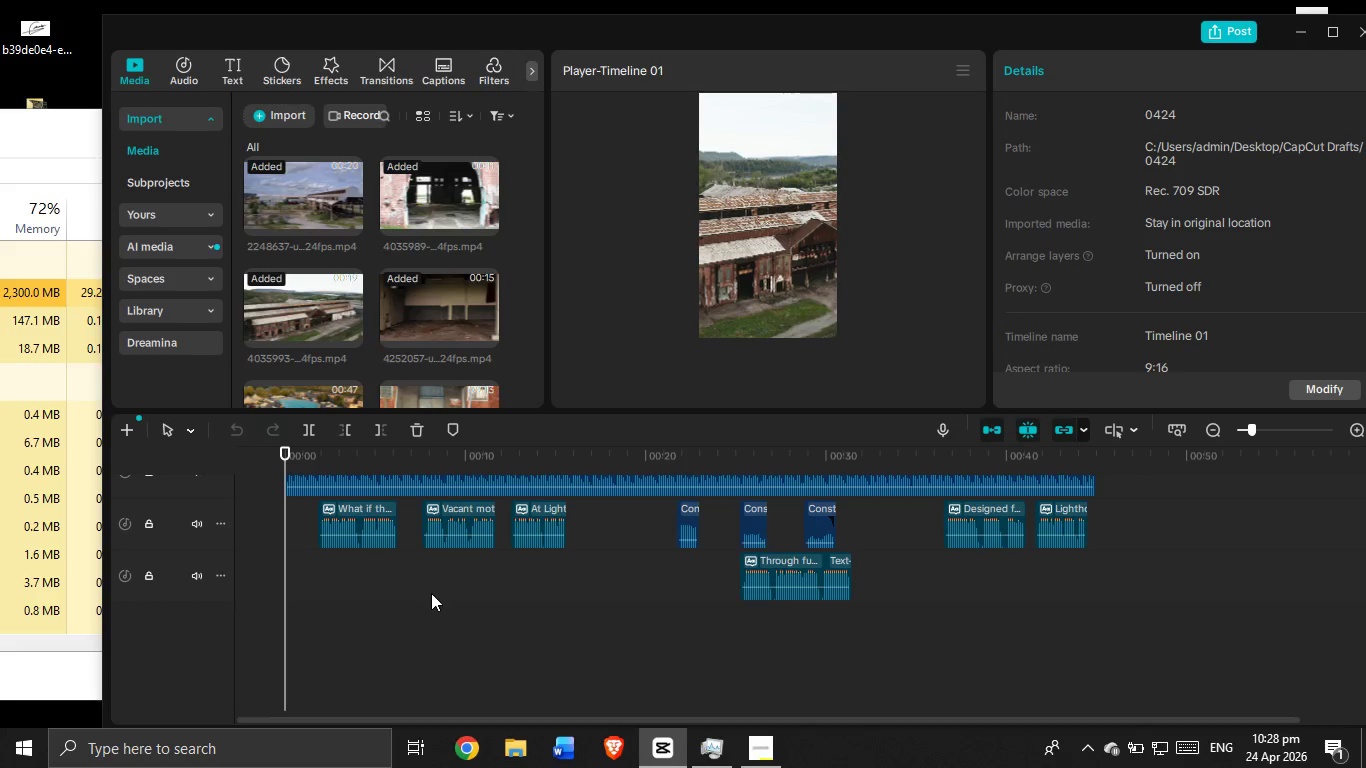 
wait(11.62)
 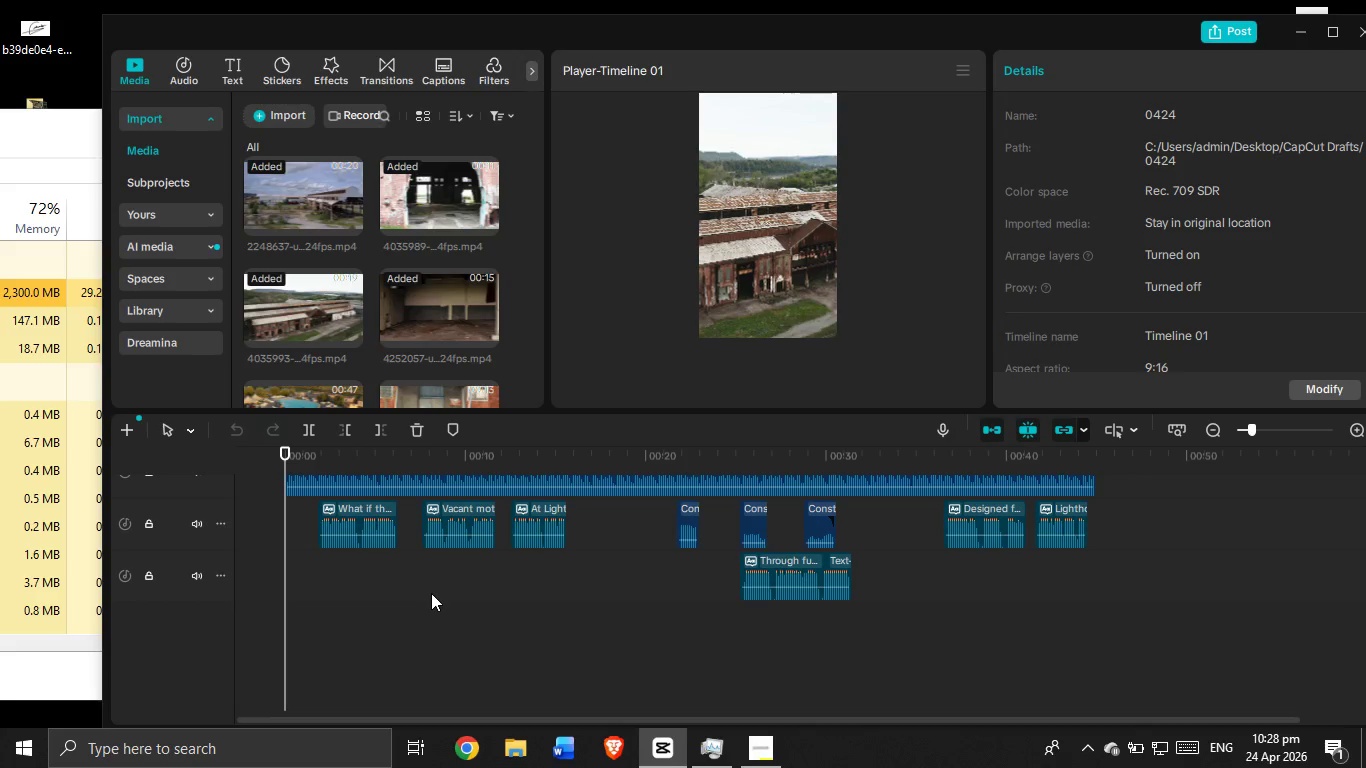 
left_click_drag(start_coordinate=[878, 715], to_coordinate=[822, 733])
 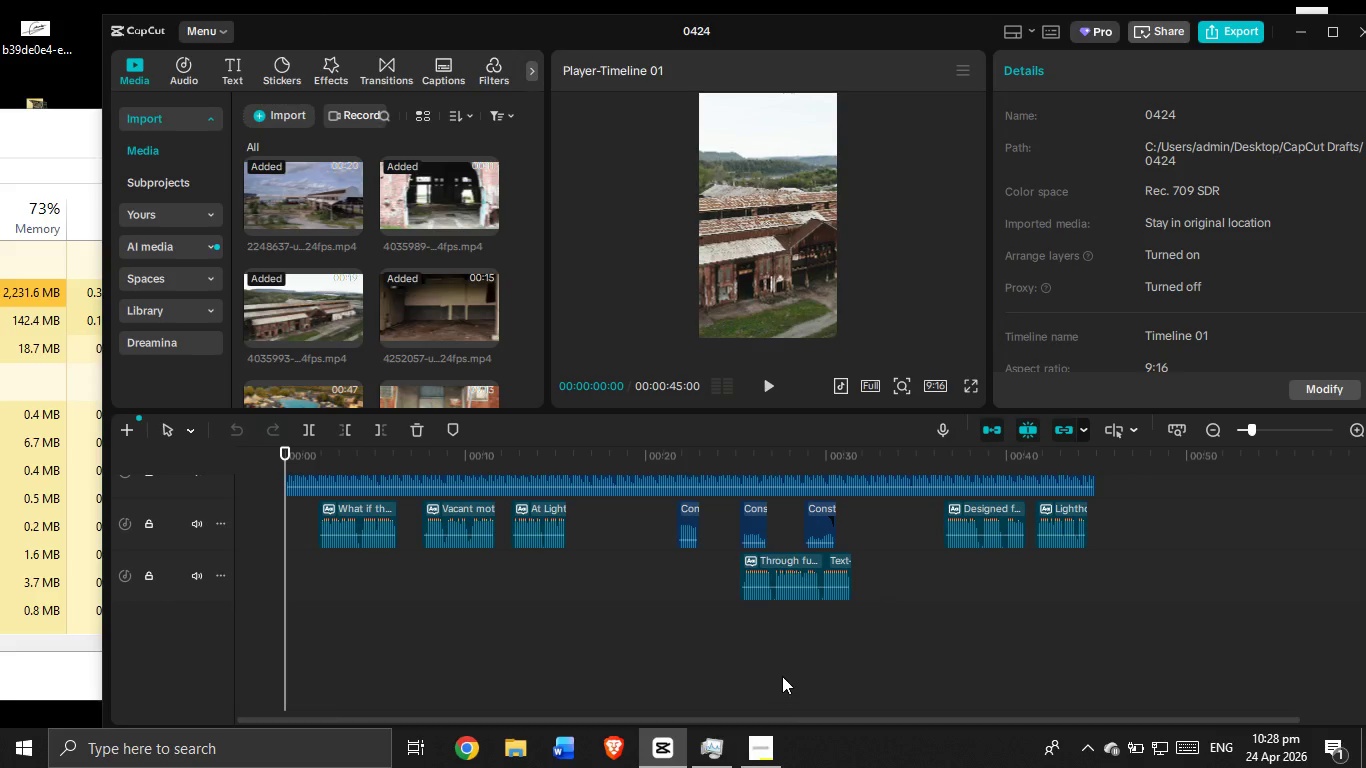 
left_click([774, 388])
 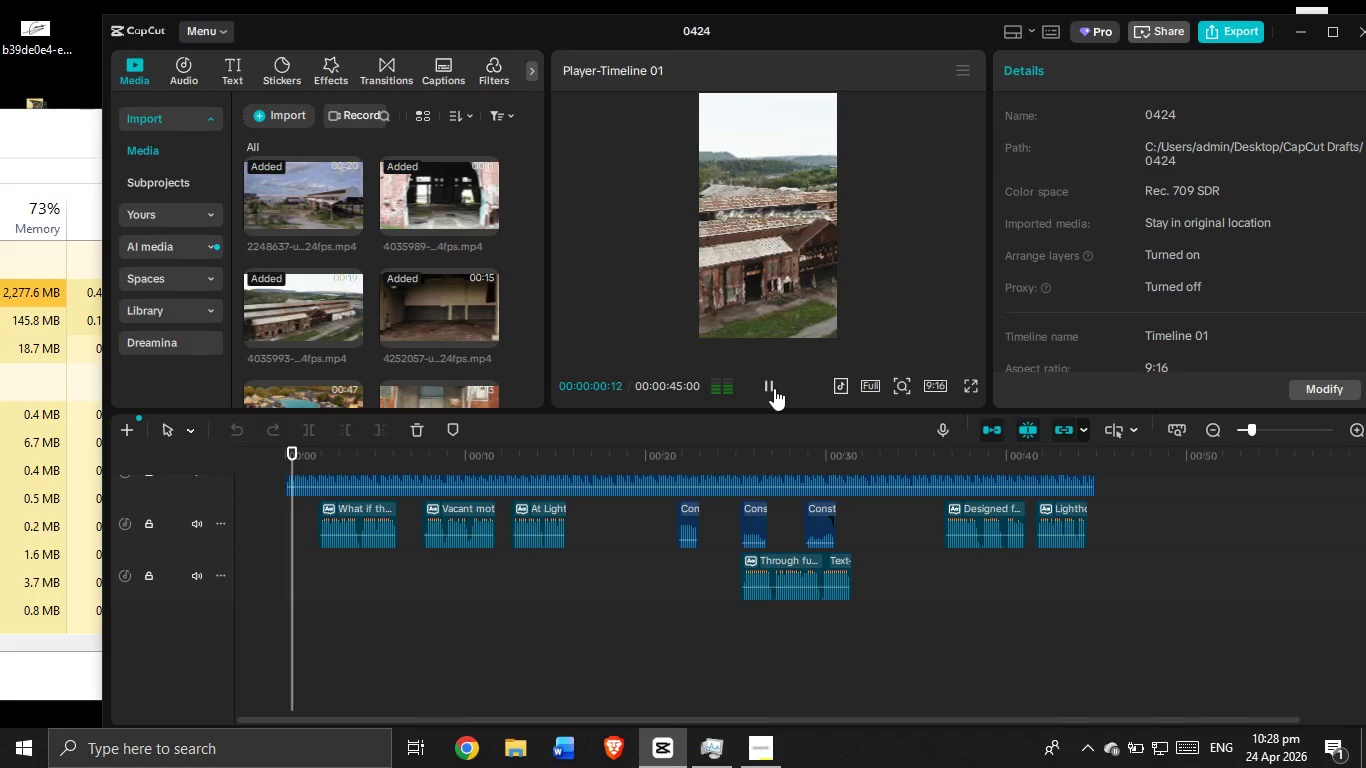 
left_click([774, 388])
 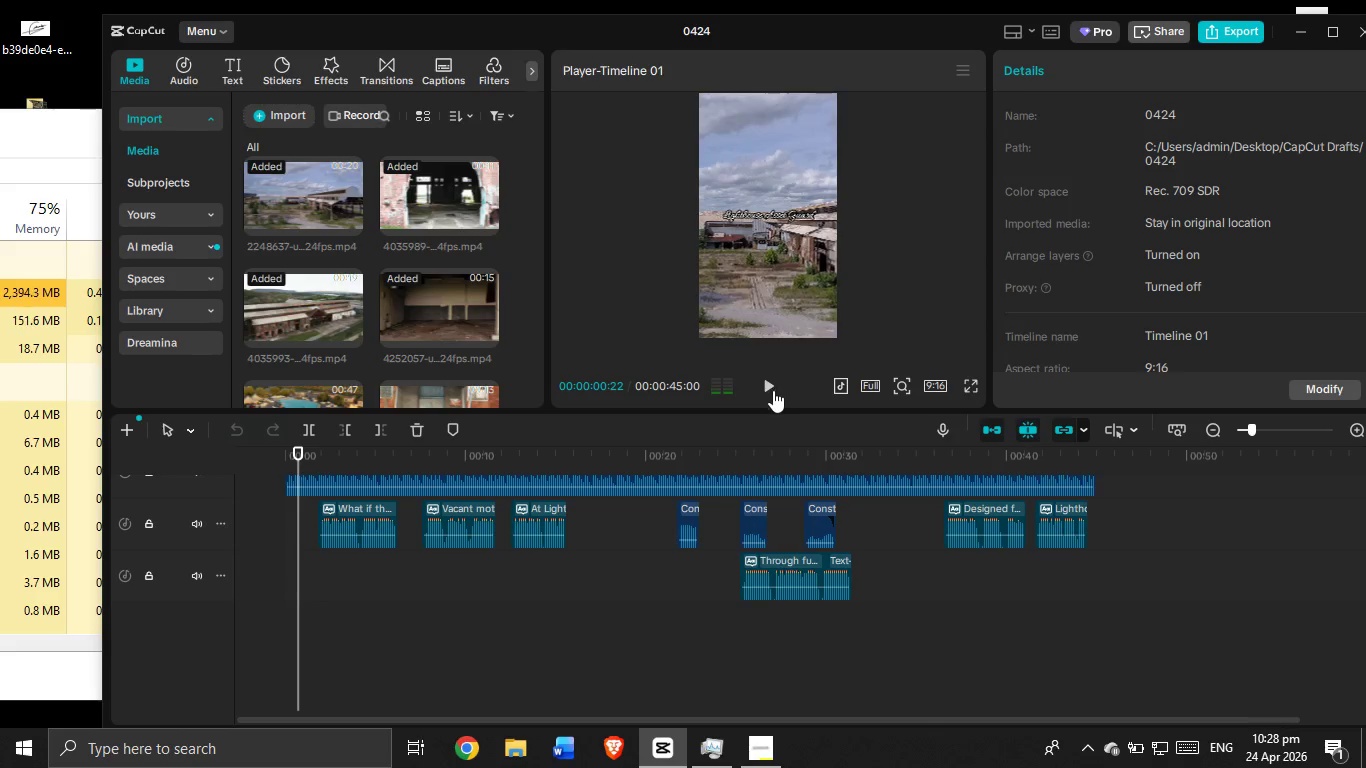 
scroll: coordinate [677, 588], scroll_direction: up, amount: 7.0
 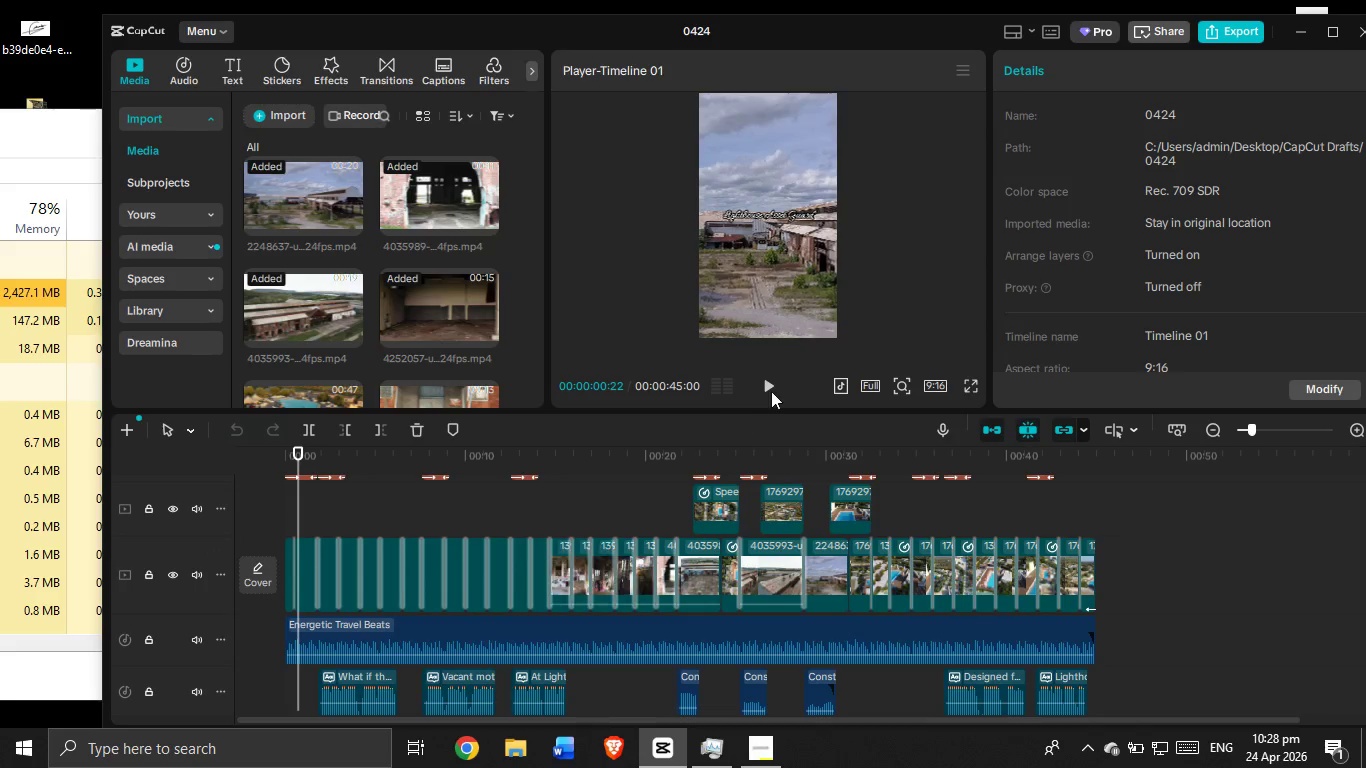 
left_click([771, 389])
 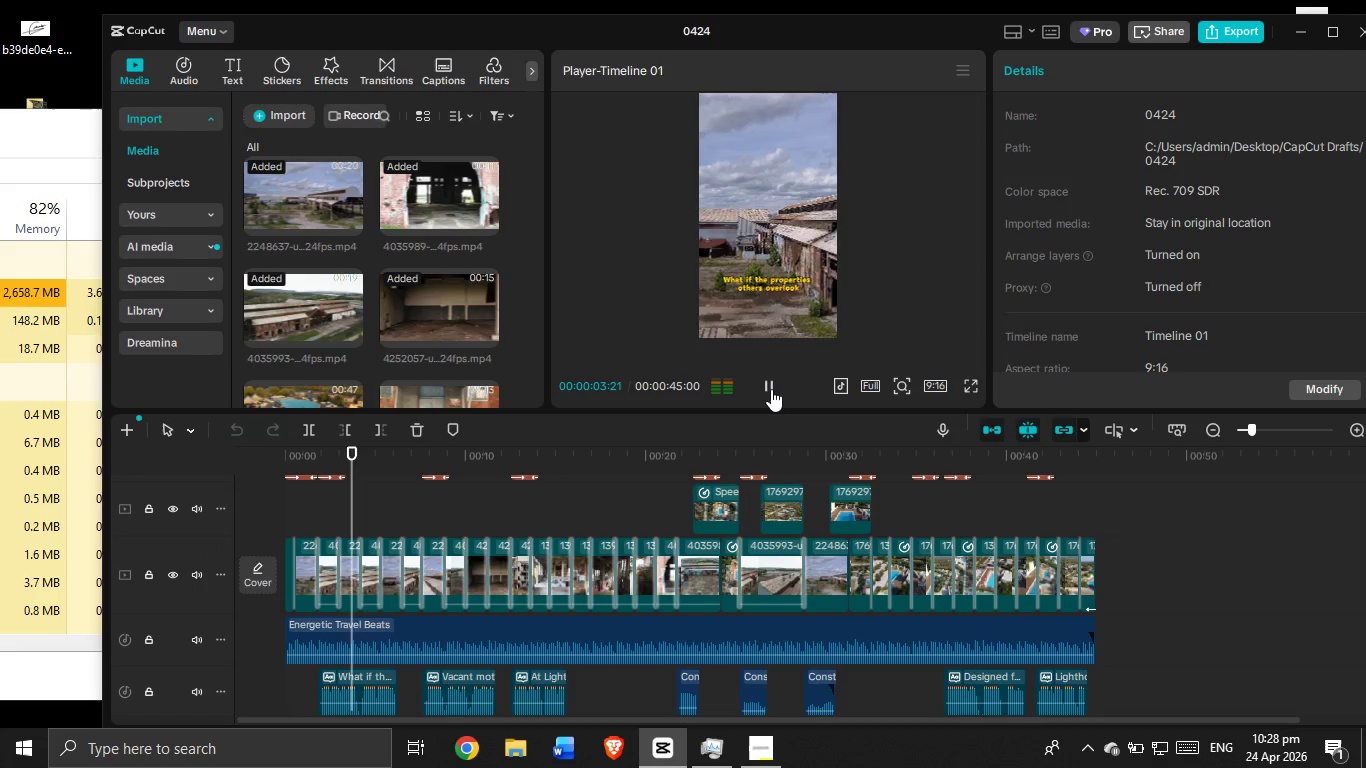 
left_click([771, 389])
 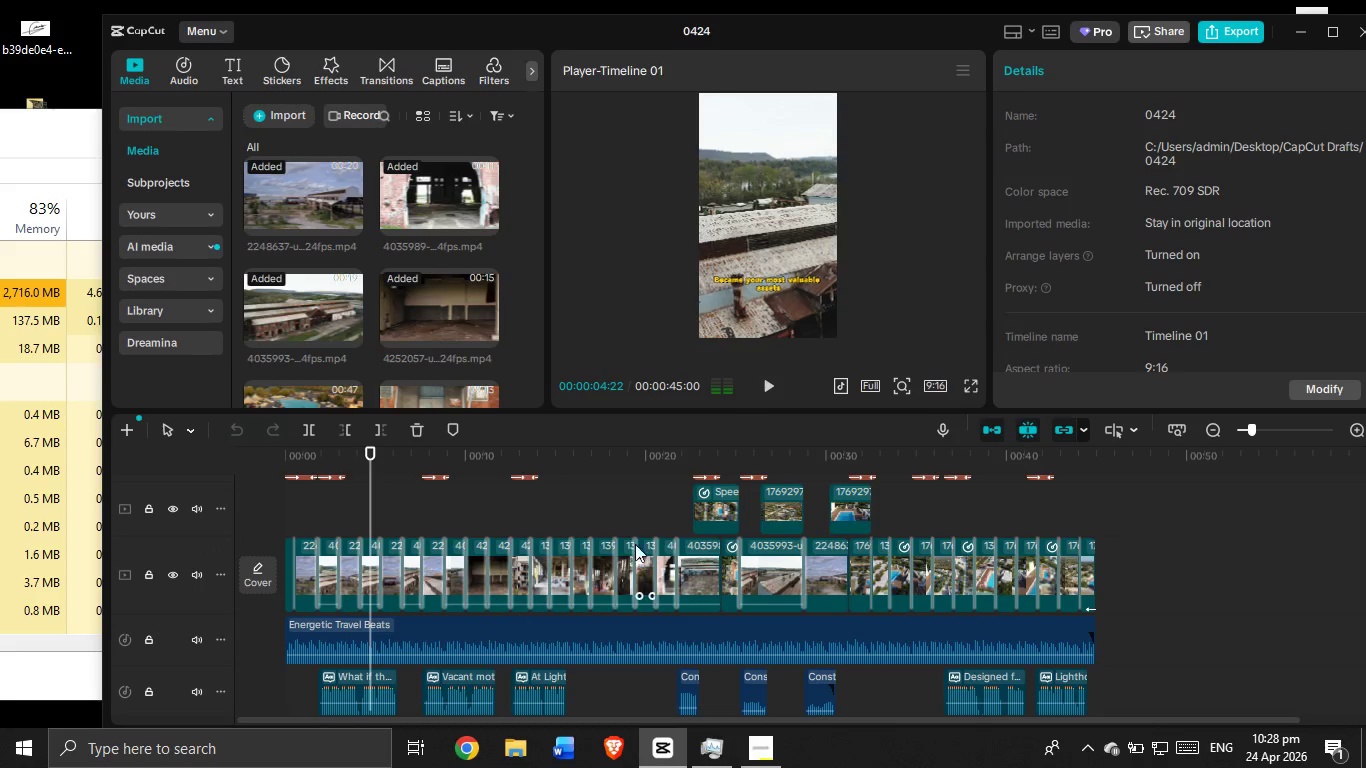 
scroll: coordinate [375, 499], scroll_direction: up, amount: 5.0
 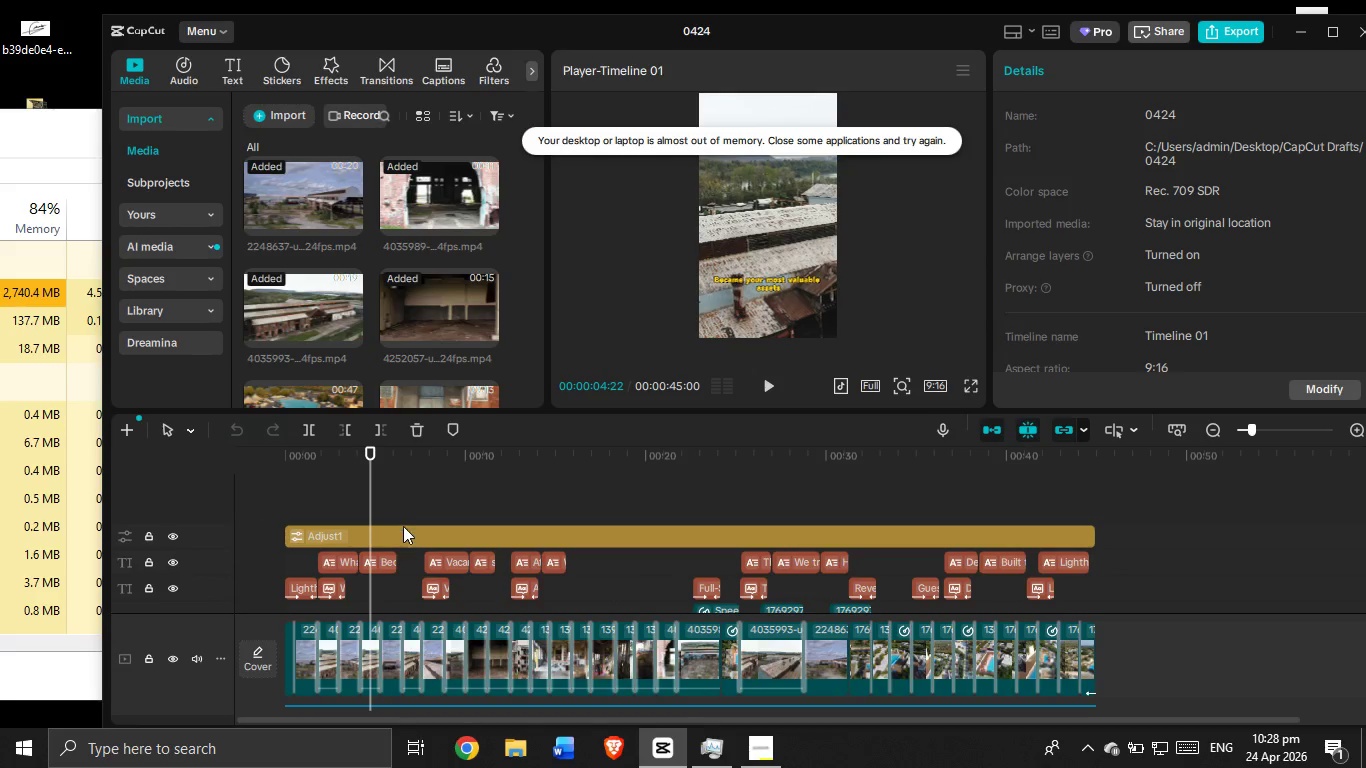 
left_click([403, 534])
 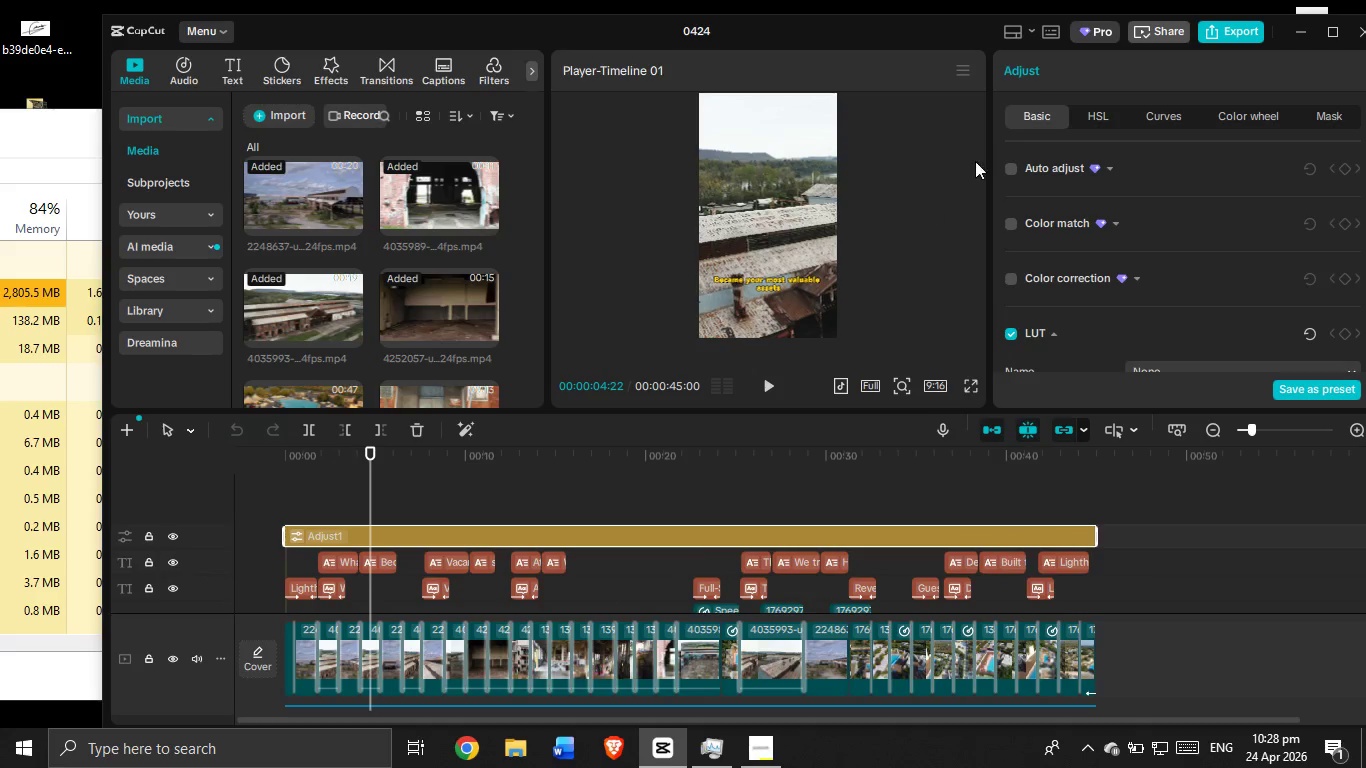 
scroll: coordinate [1133, 218], scroll_direction: down, amount: 12.0
 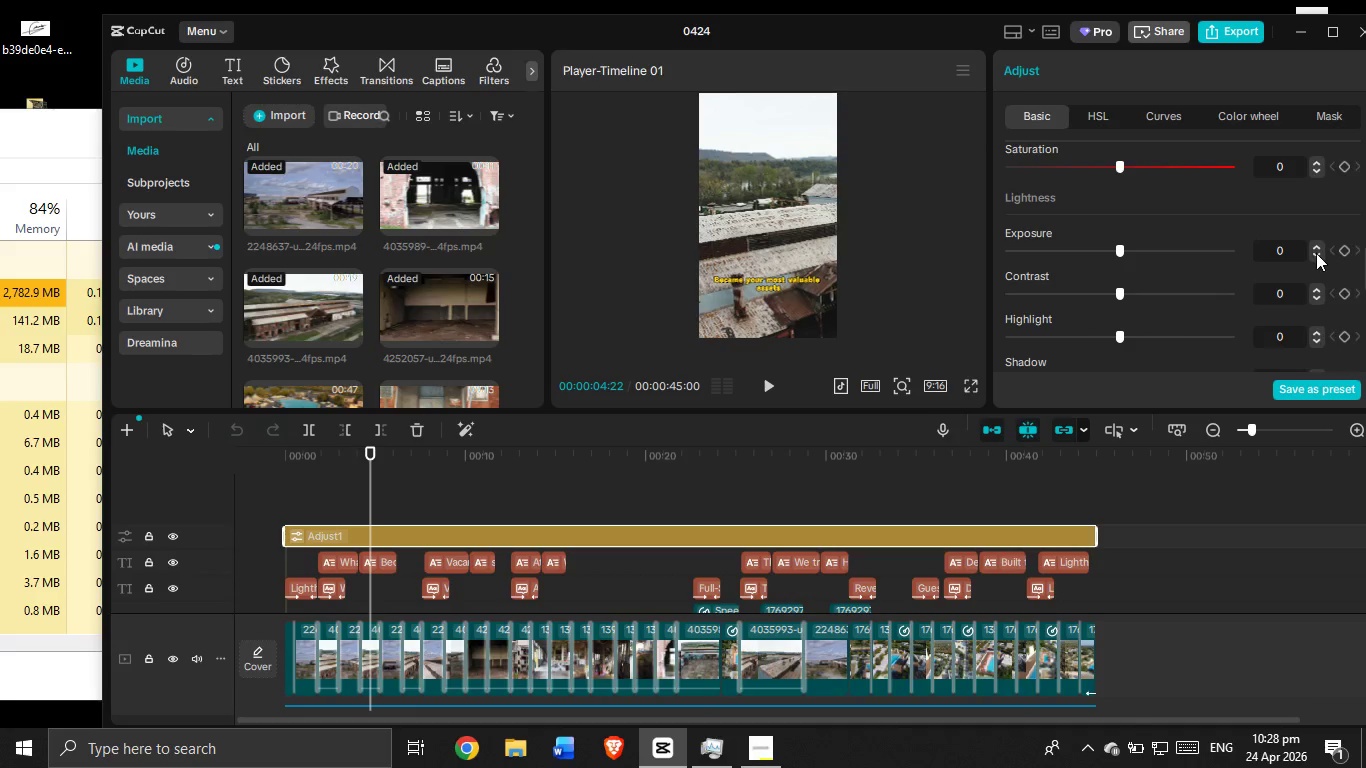 
double_click([1317, 255])
 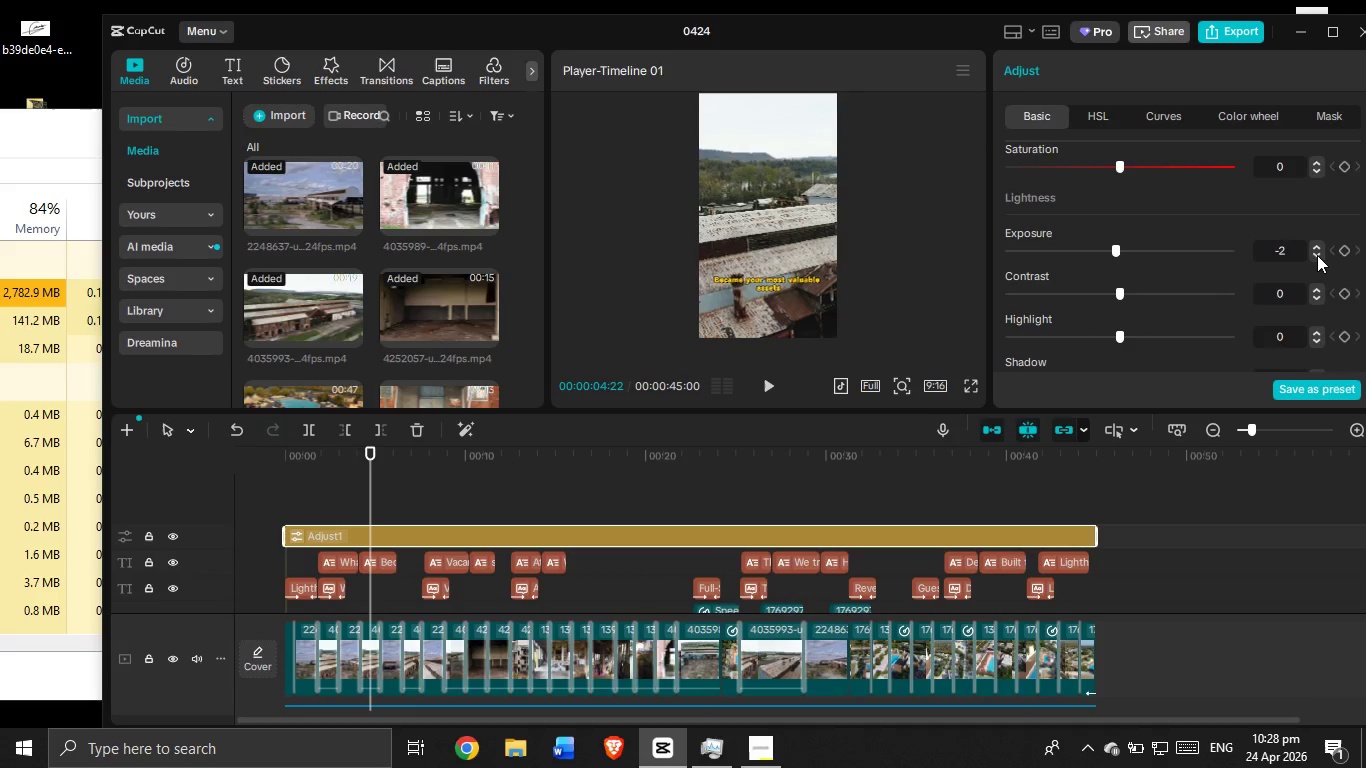 
triple_click([1317, 255])
 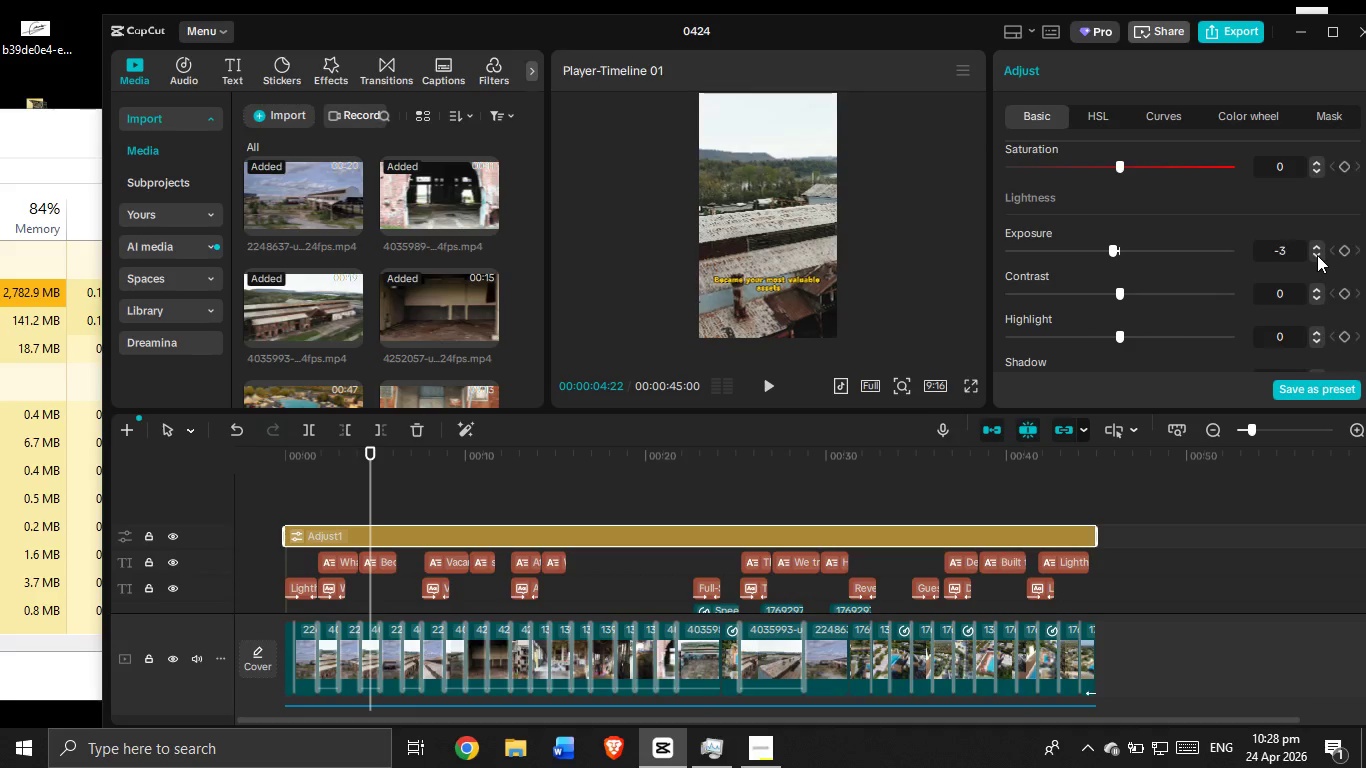 
triple_click([1317, 255])
 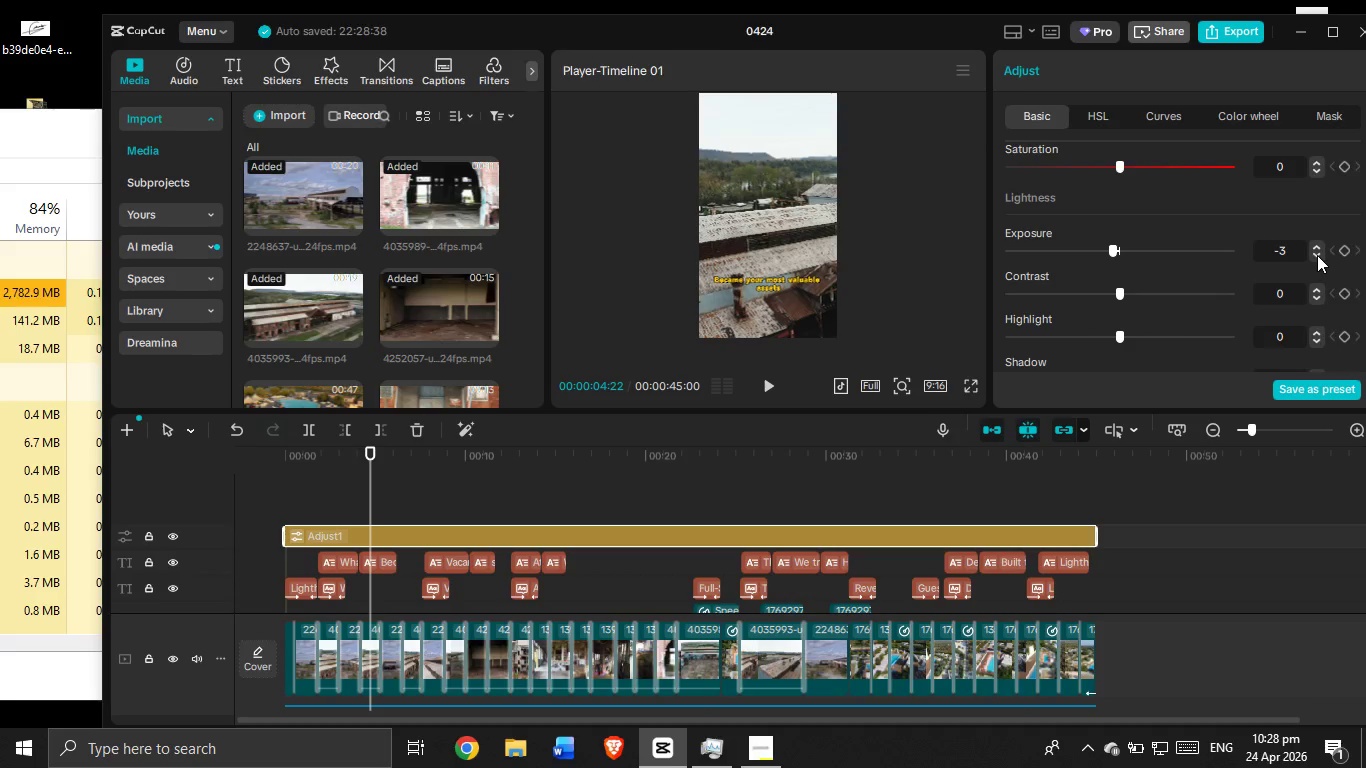 
triple_click([1317, 255])
 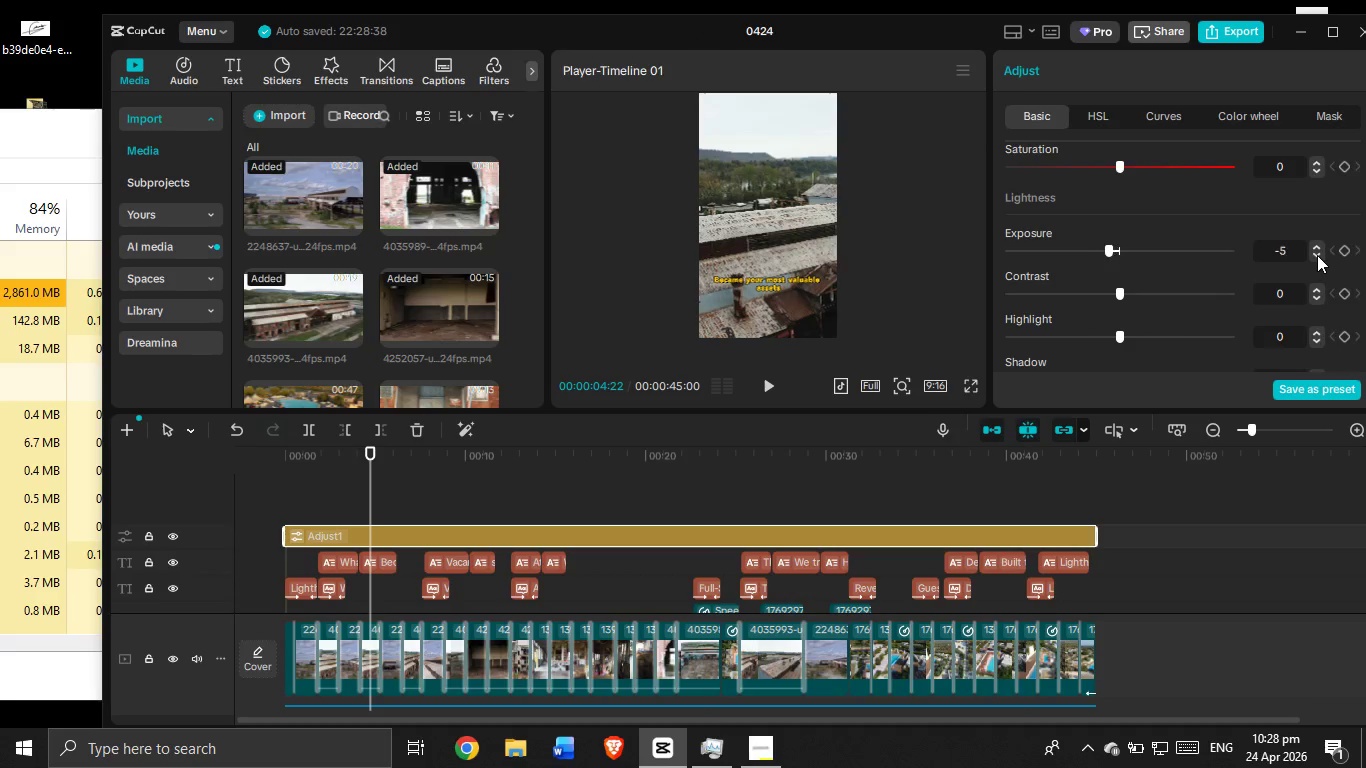 
triple_click([1317, 255])
 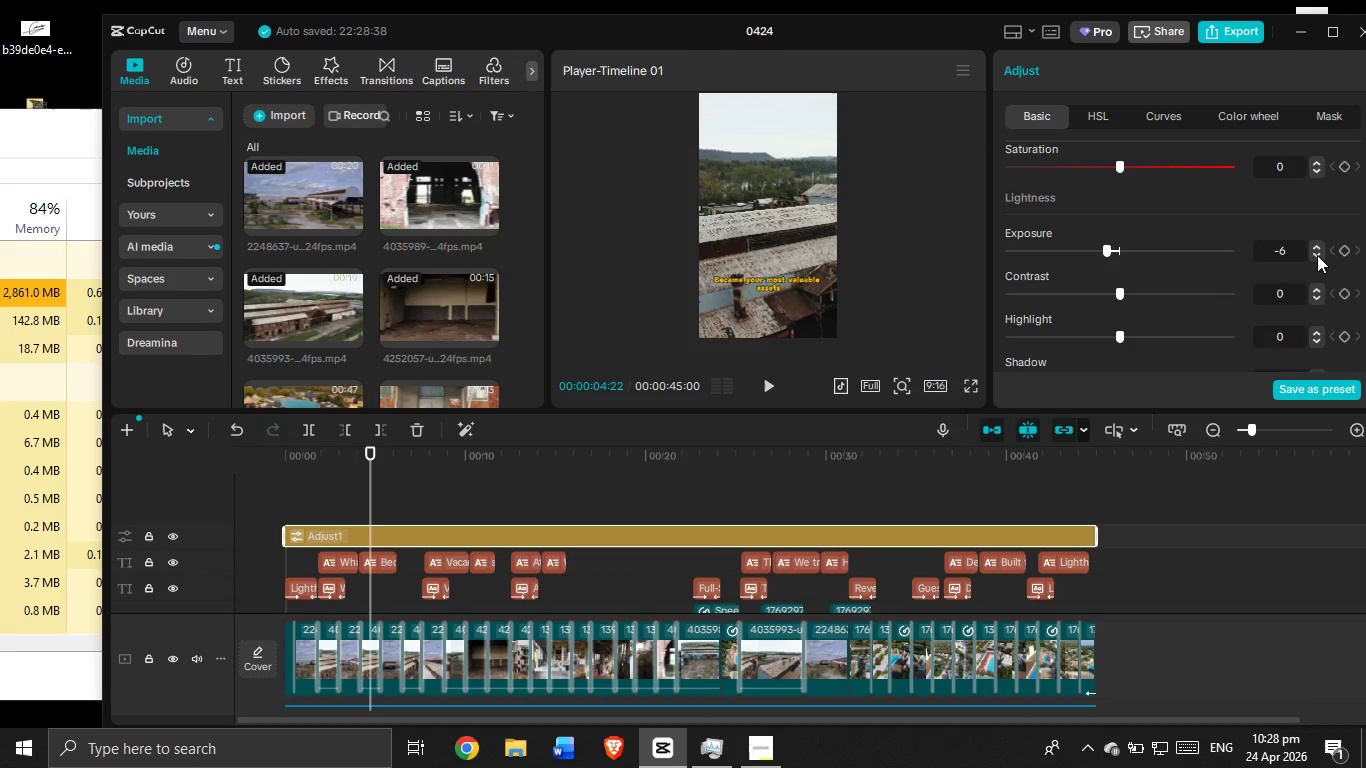 
triple_click([1317, 255])
 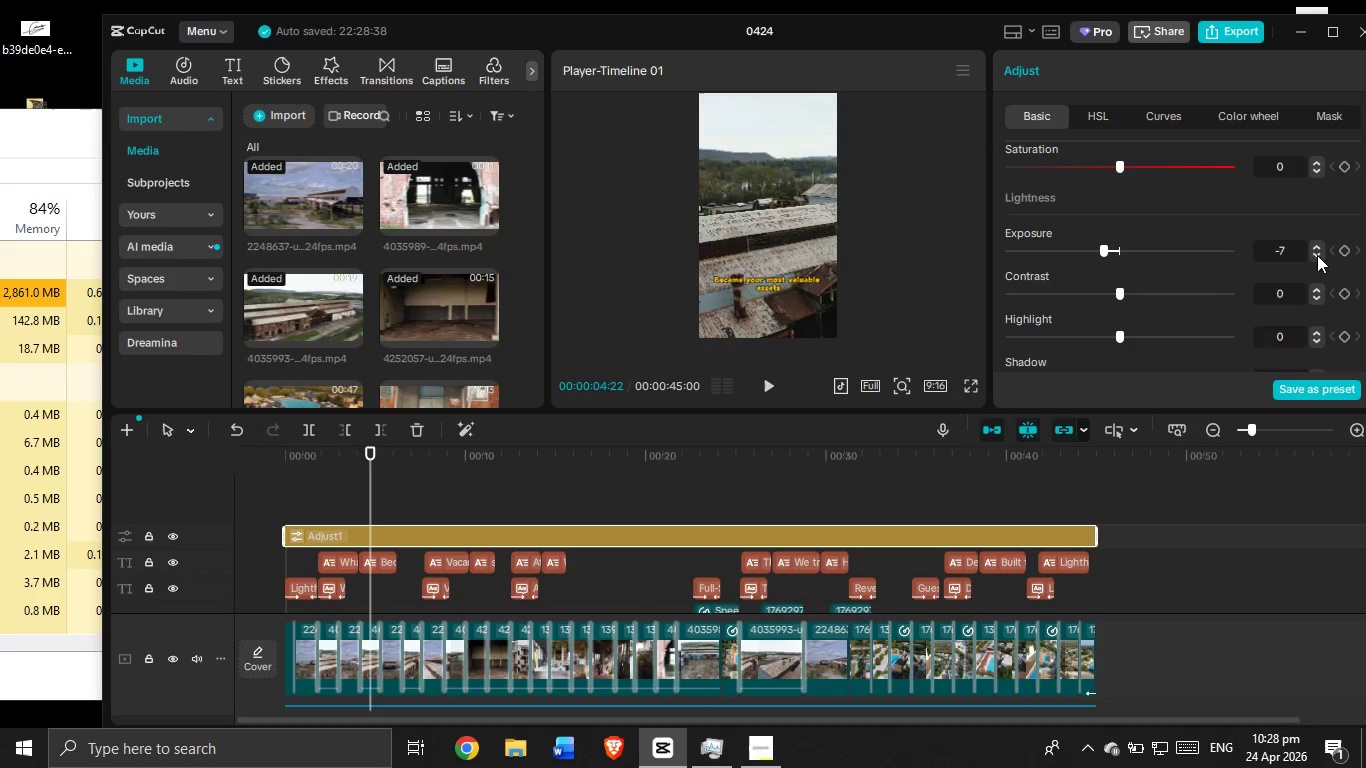 
triple_click([1317, 255])
 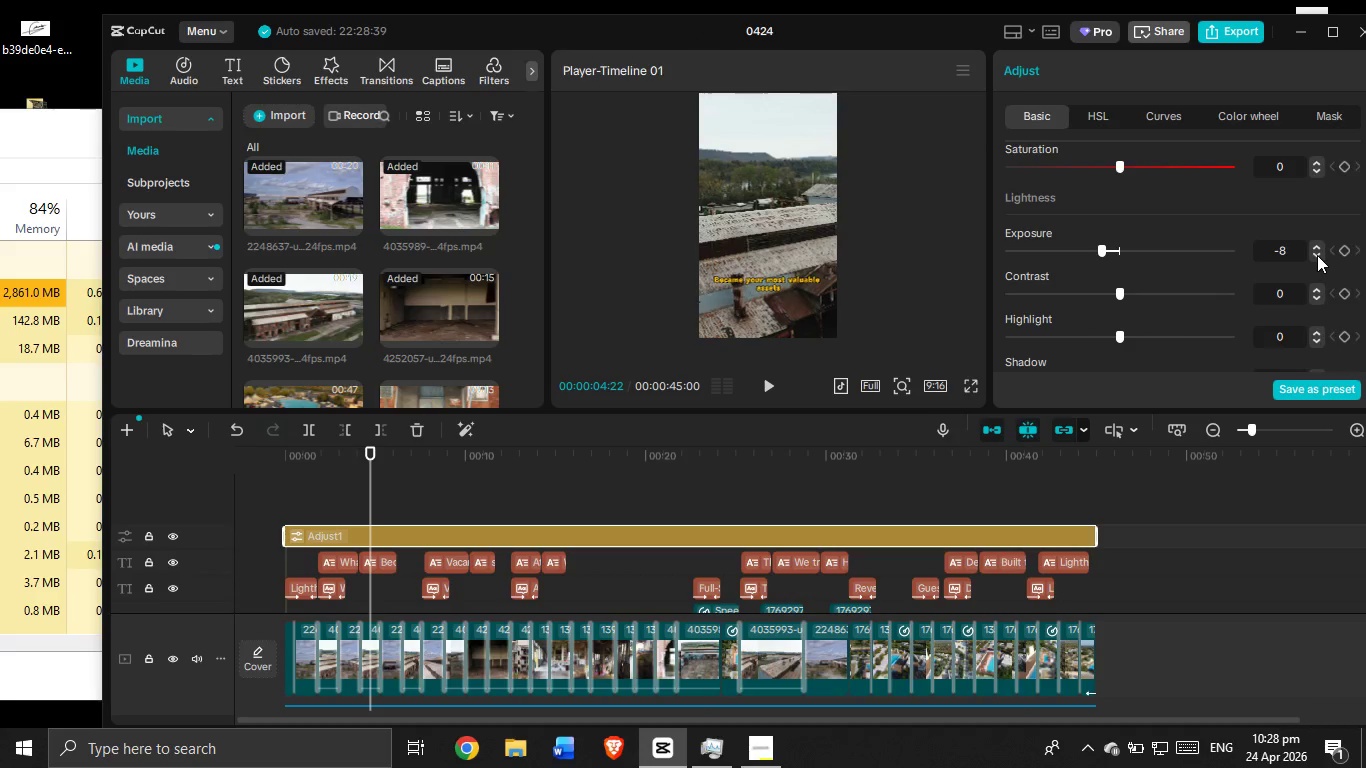 
triple_click([1317, 255])
 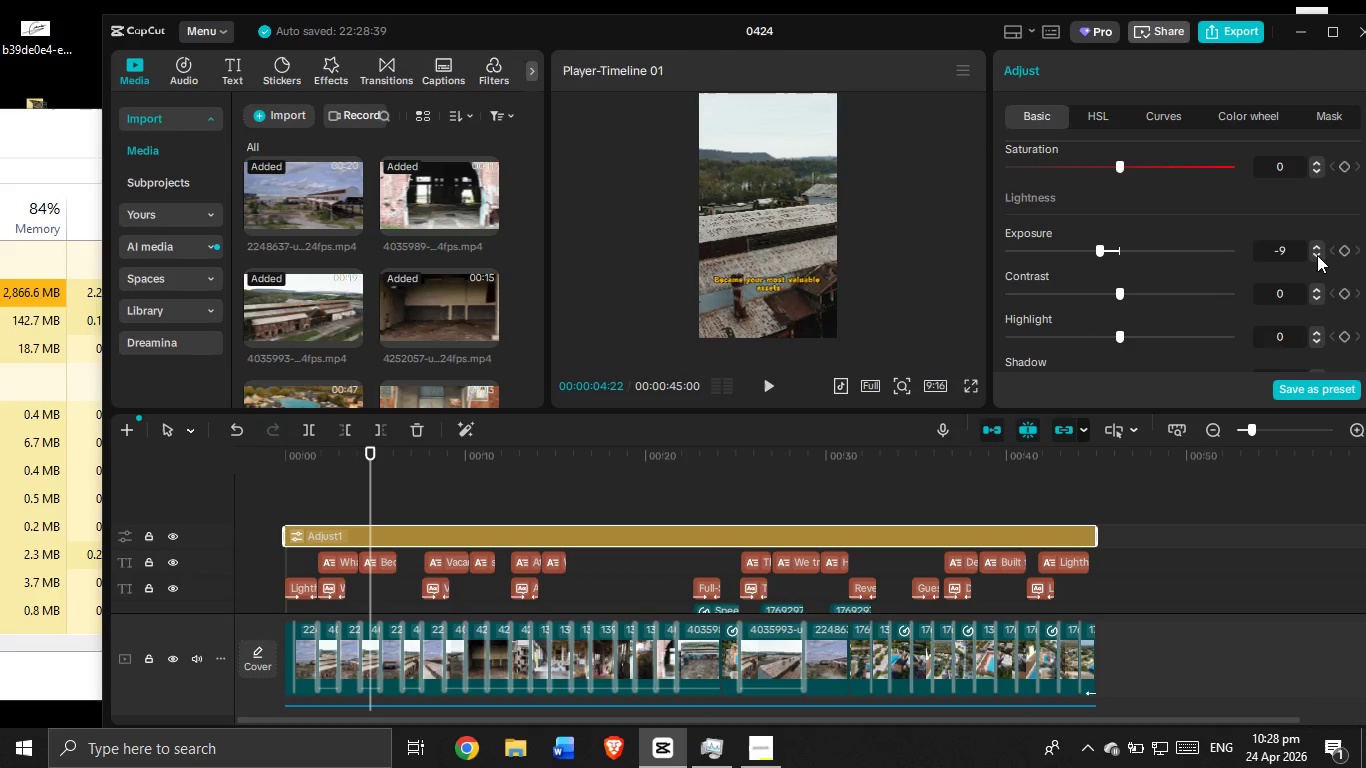 
triple_click([1317, 255])
 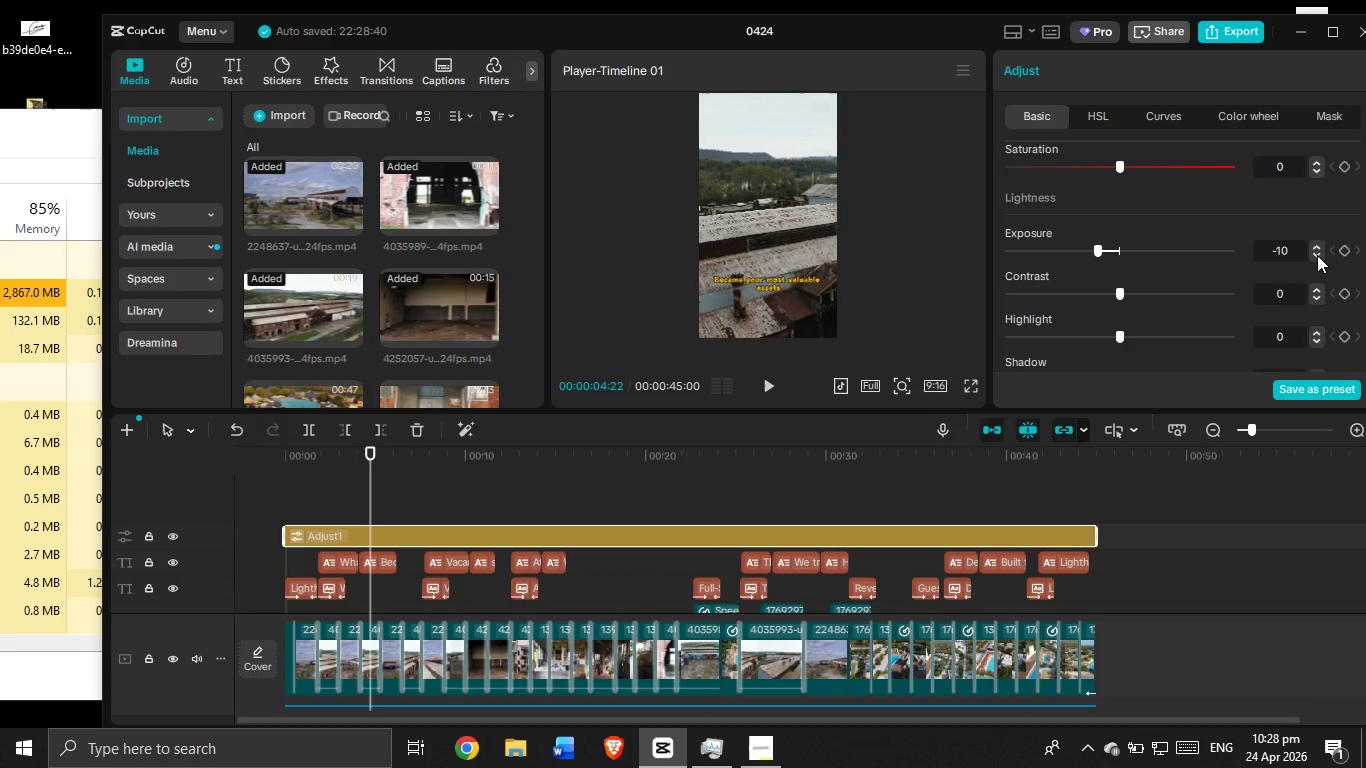 
wait(25.33)
 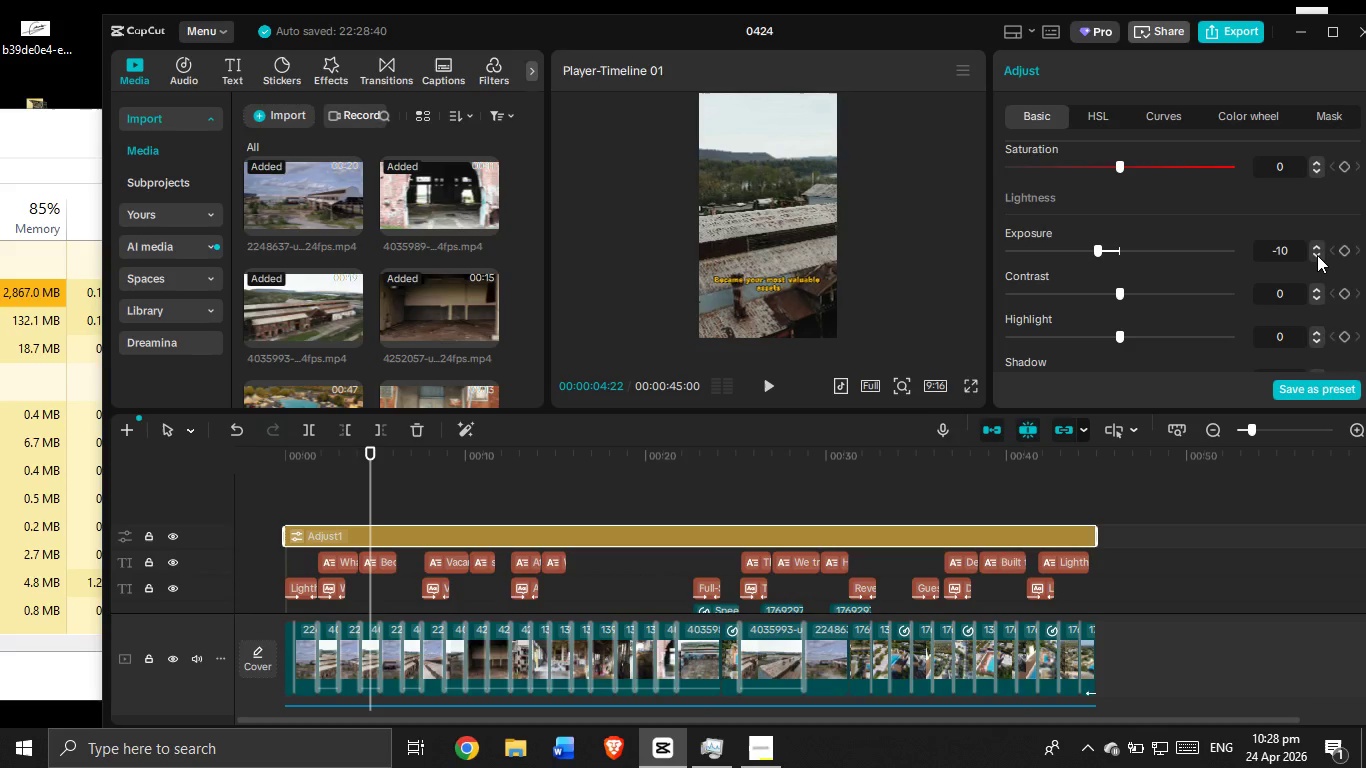 
scroll: coordinate [434, 268], scroll_direction: down, amount: 9.0
 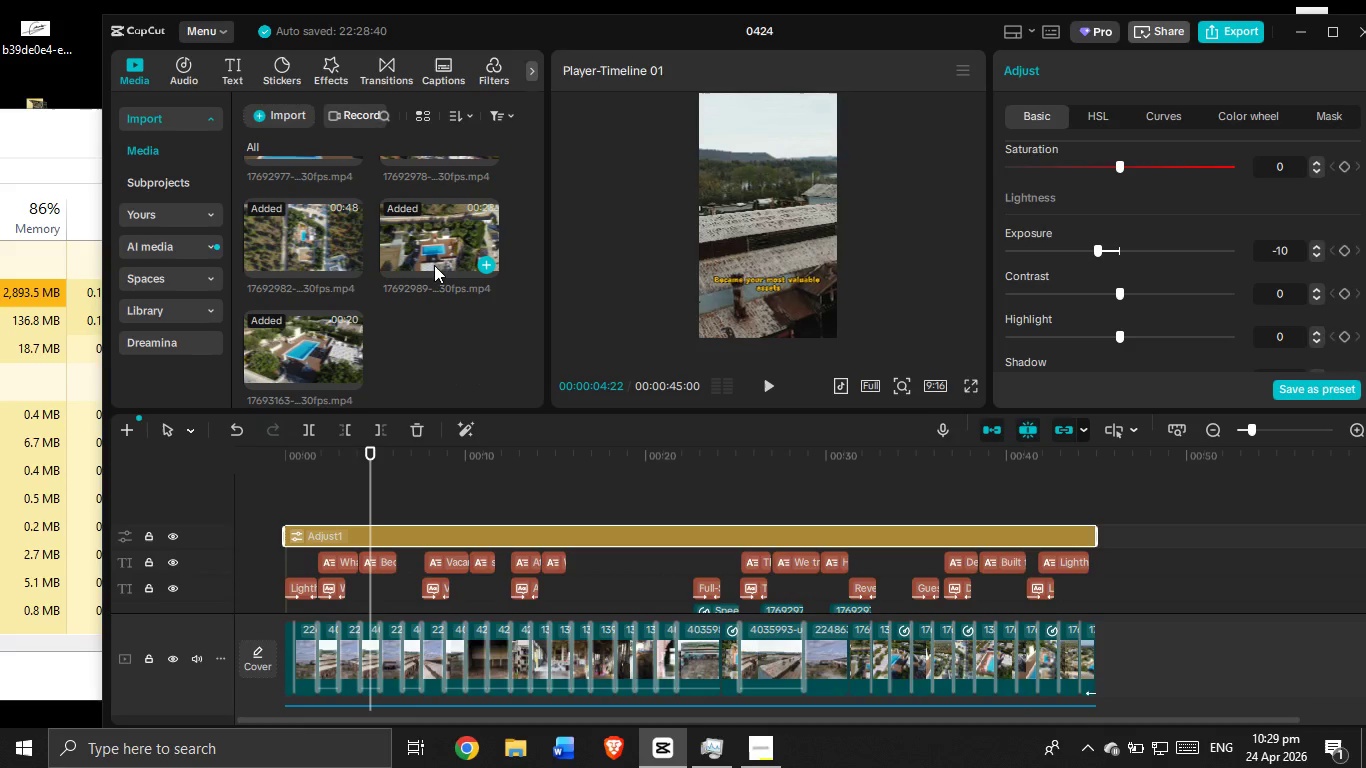 
scroll: coordinate [388, 244], scroll_direction: up, amount: 7.0
 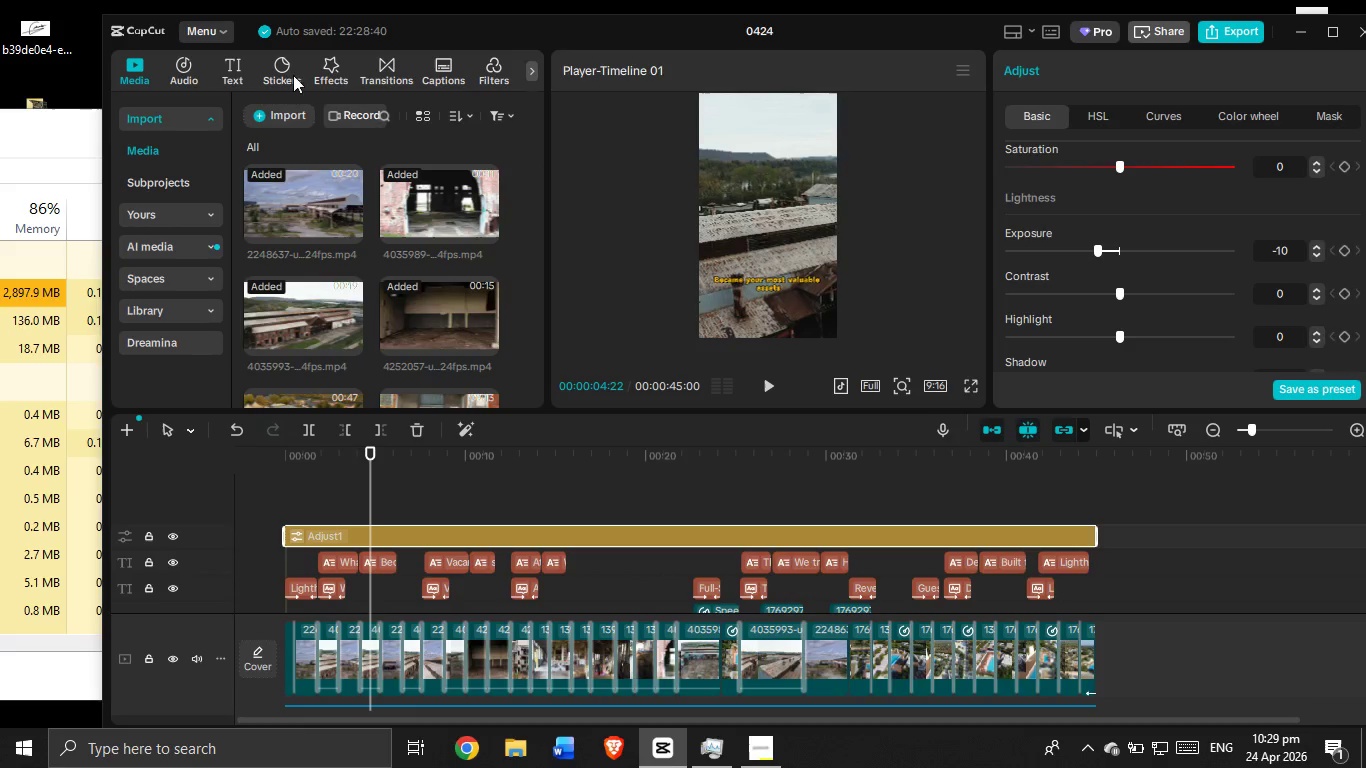 
left_click([375, 58])
 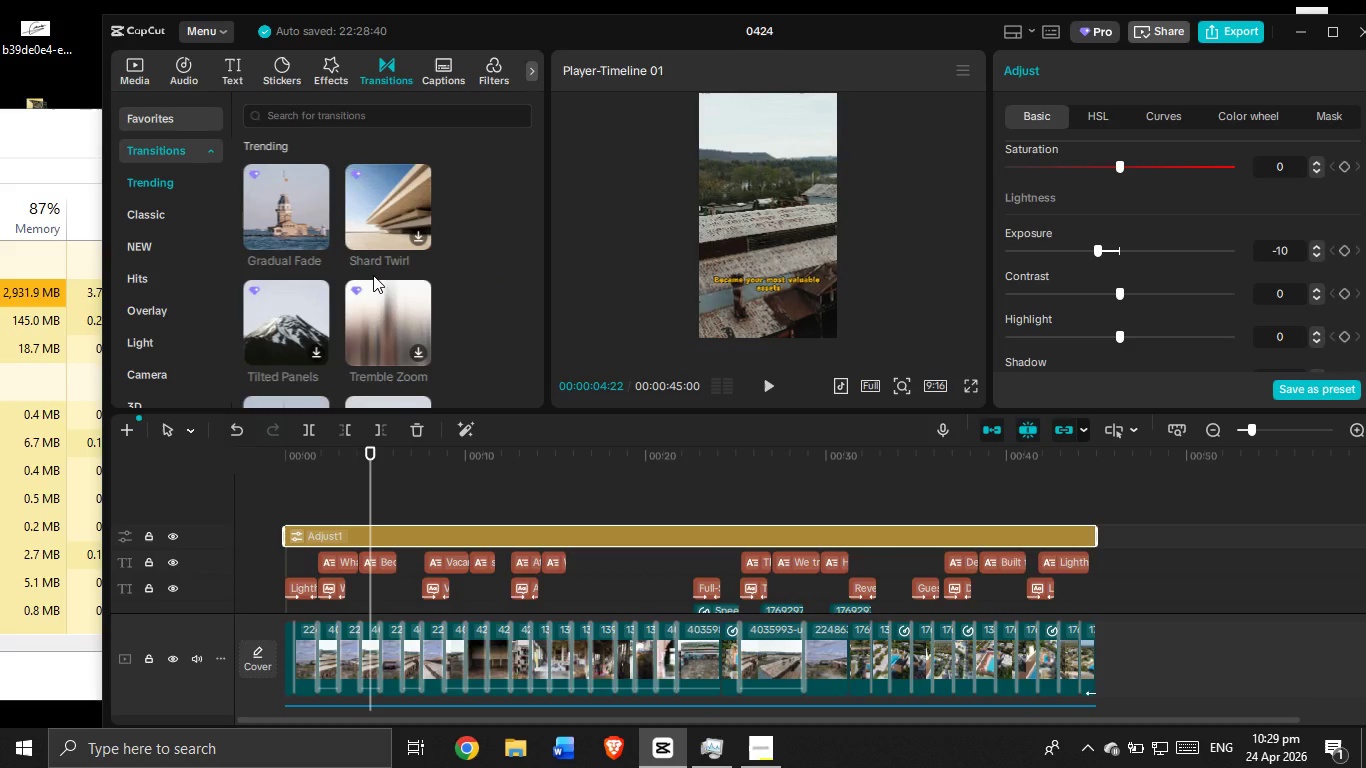 
scroll: coordinate [373, 275], scroll_direction: down, amount: 11.0
 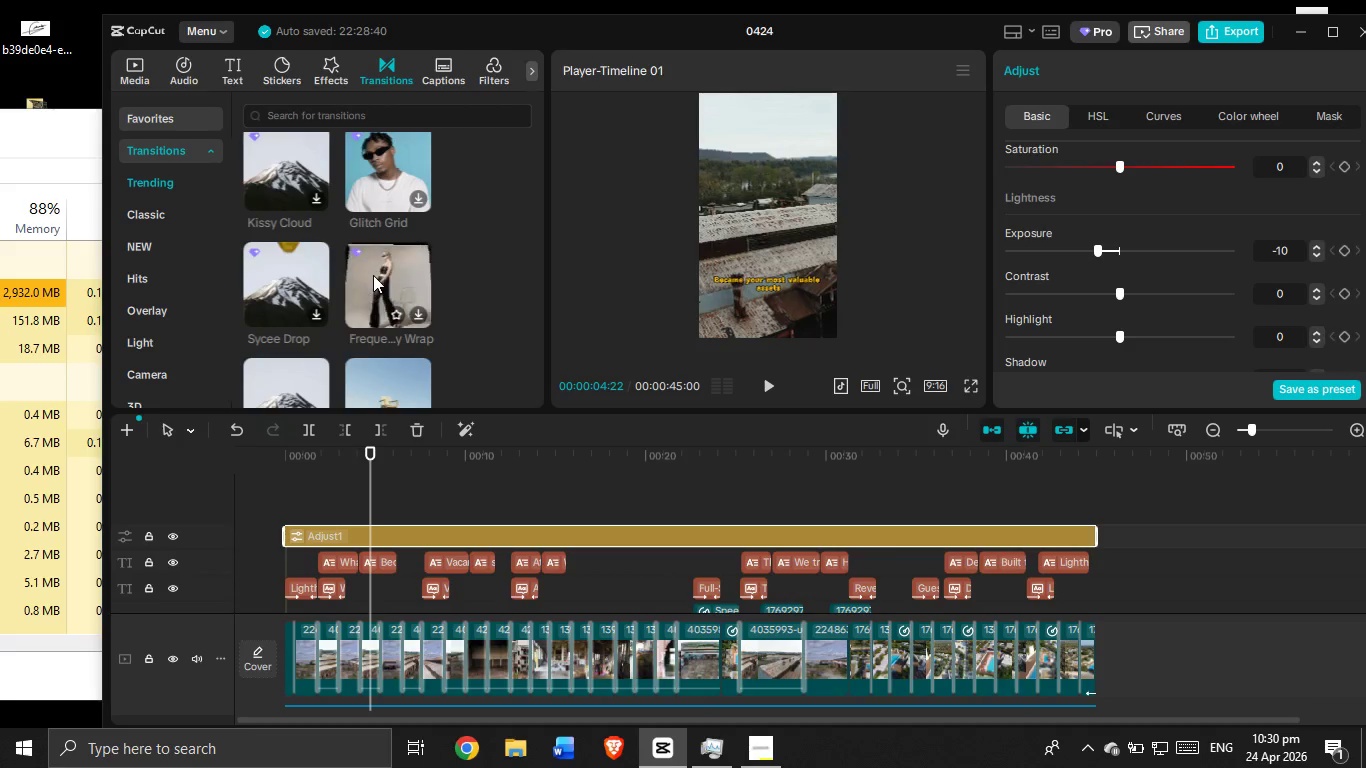 
wait(78.19)
 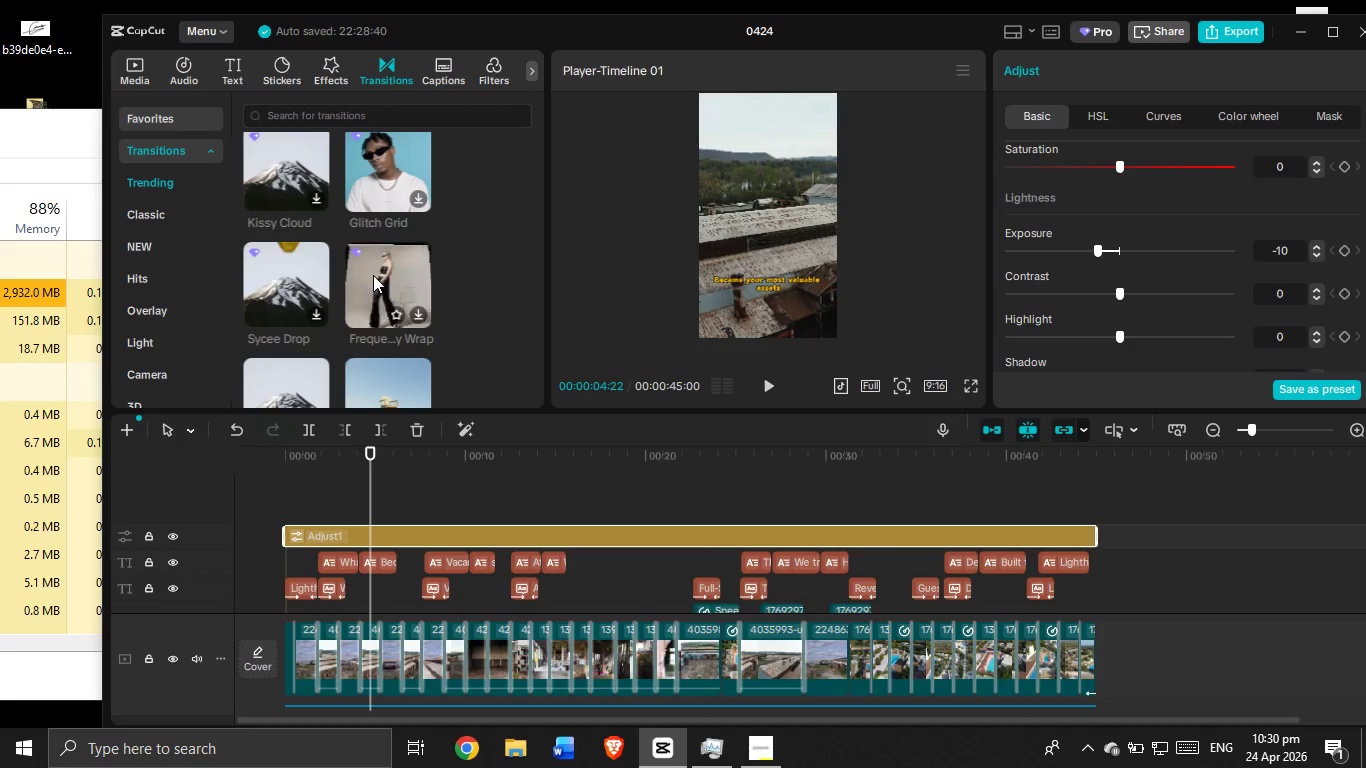 
scroll: coordinate [373, 275], scroll_direction: down, amount: 17.0
 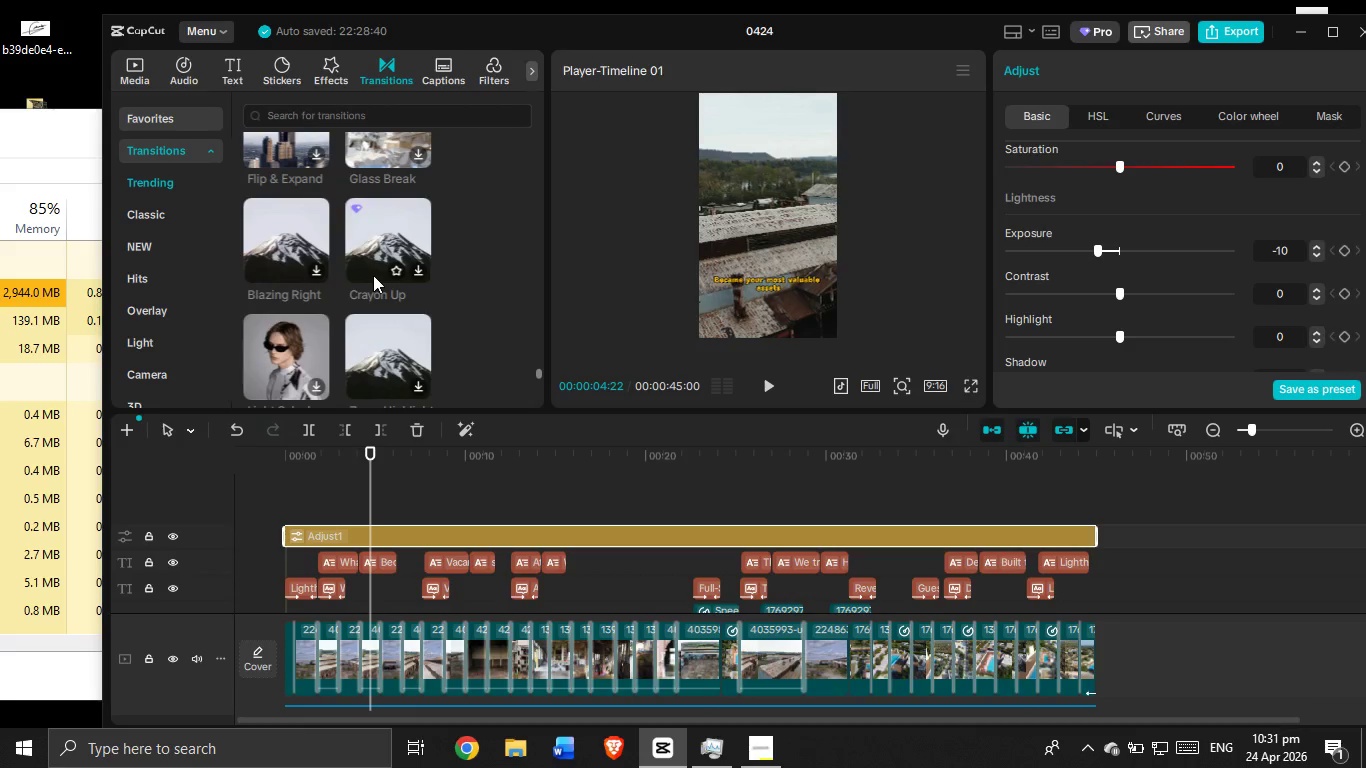 
scroll: coordinate [373, 275], scroll_direction: down, amount: 13.0
 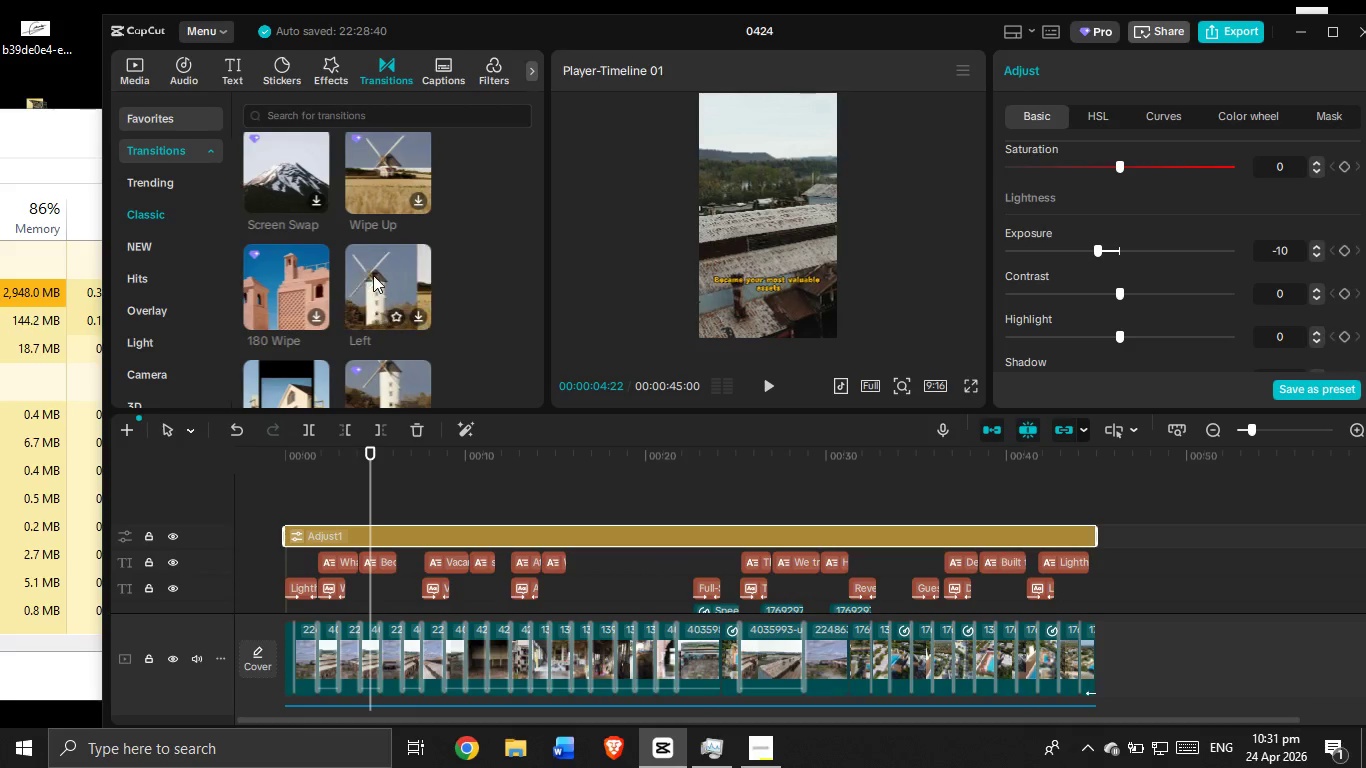 
wait(9.82)
 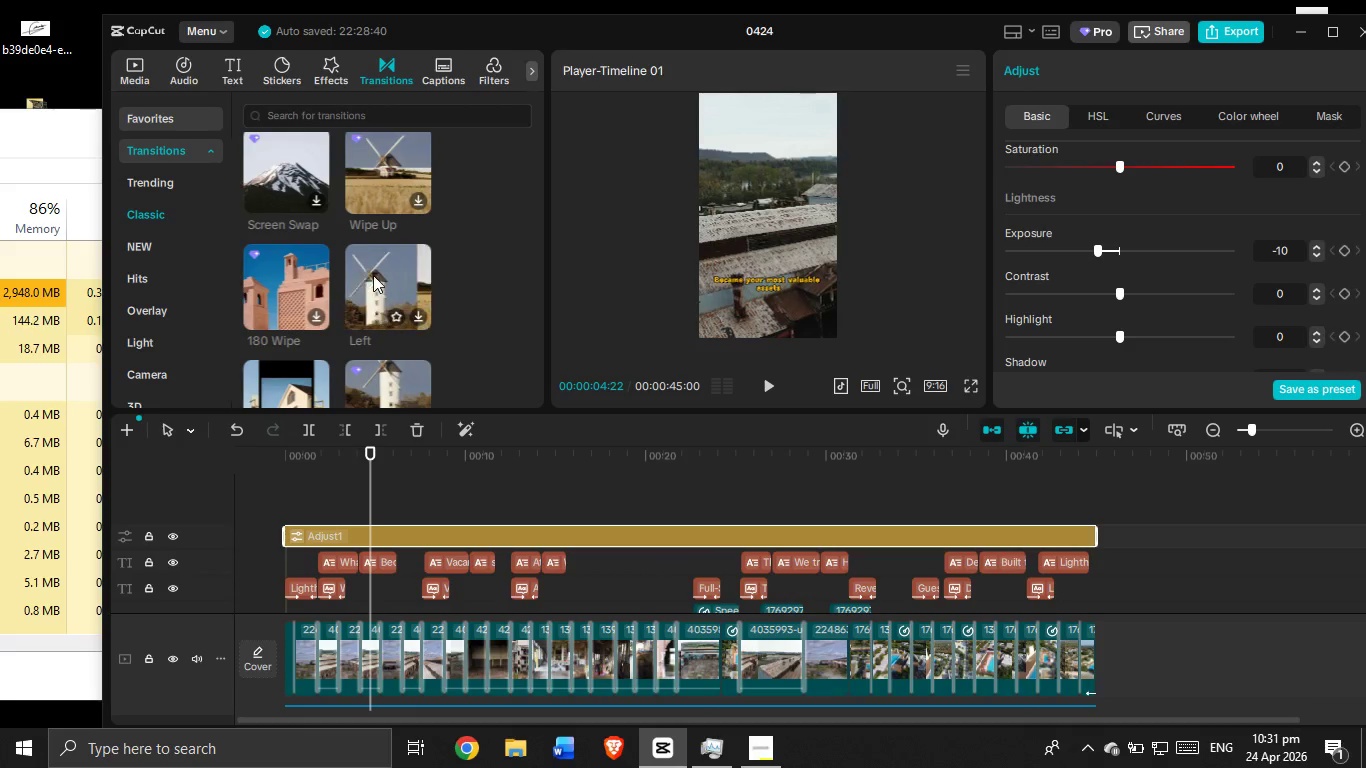 
scroll: coordinate [373, 275], scroll_direction: down, amount: 16.0
 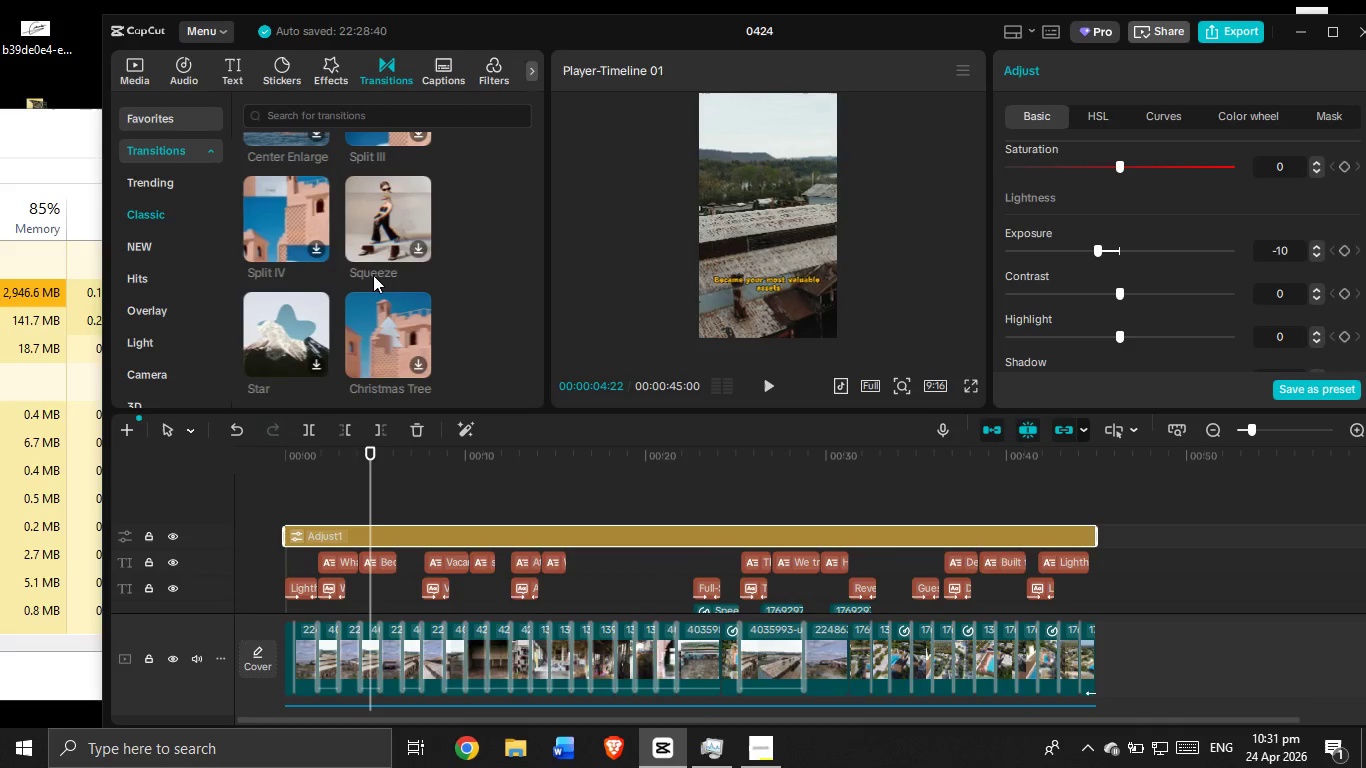 
wait(6.98)
 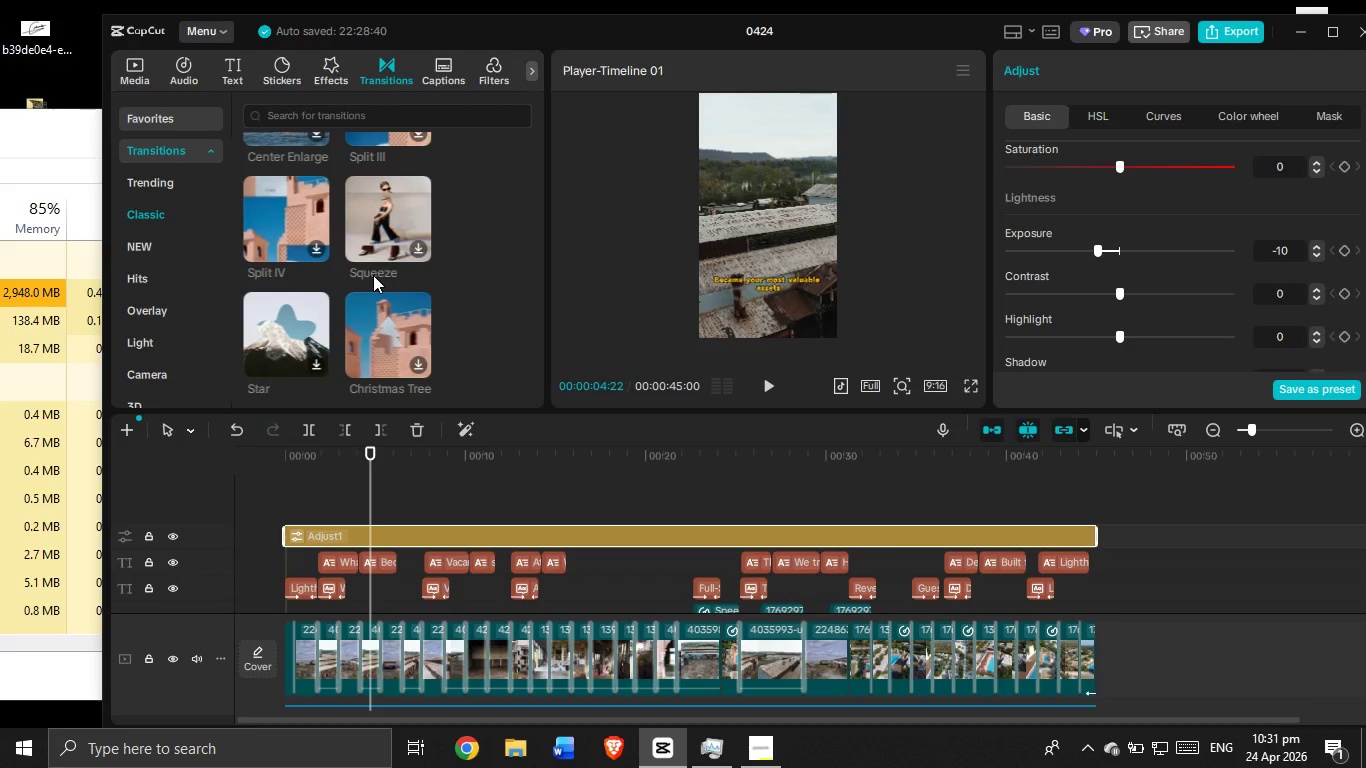 
scroll: coordinate [373, 275], scroll_direction: down, amount: 1.0
 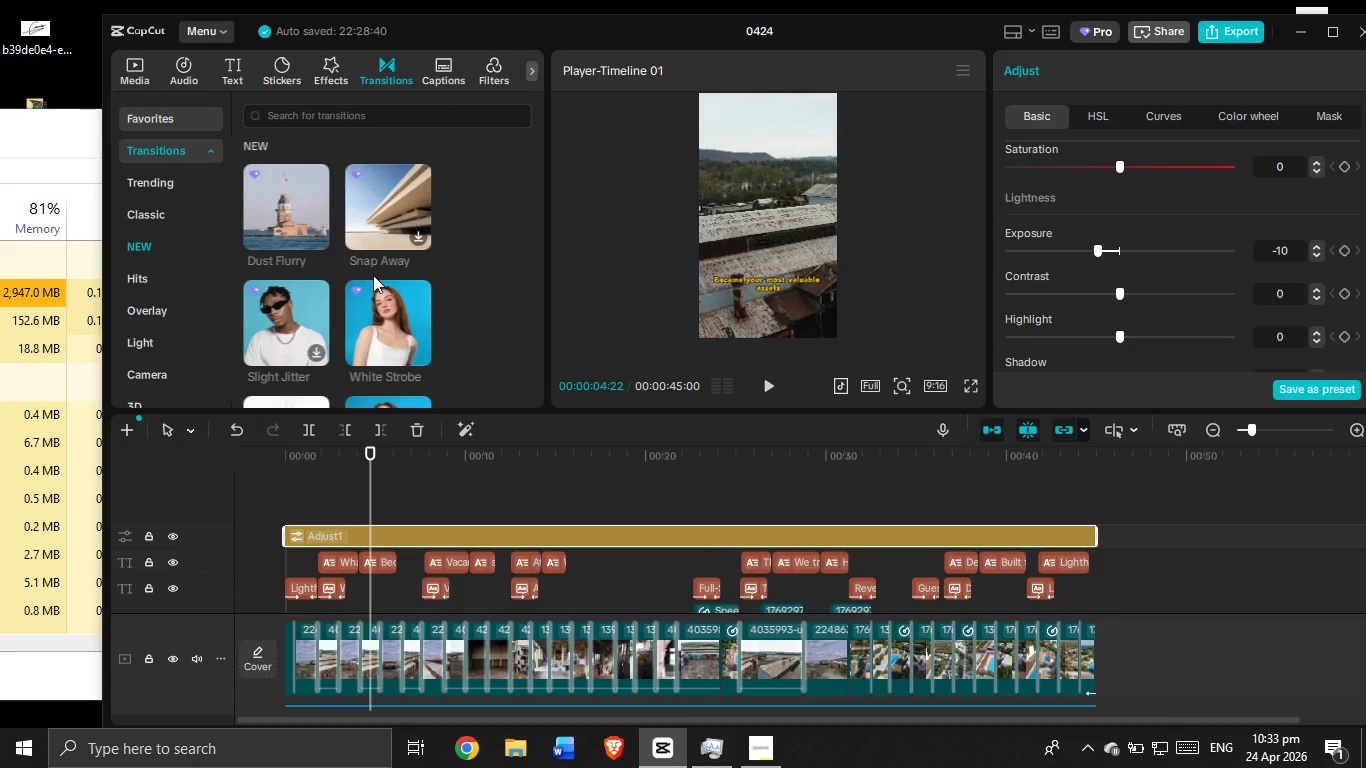 
wait(115.68)
 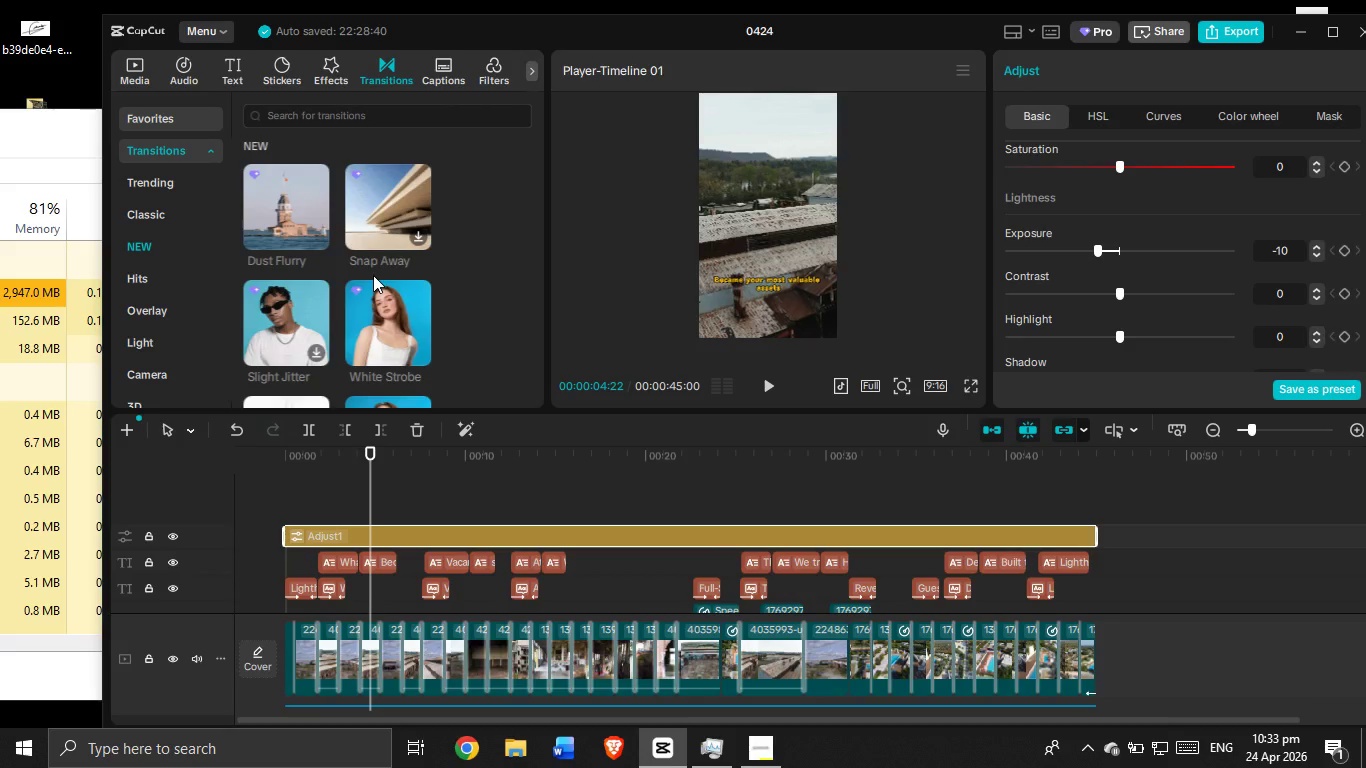 
middle_click([373, 275])
 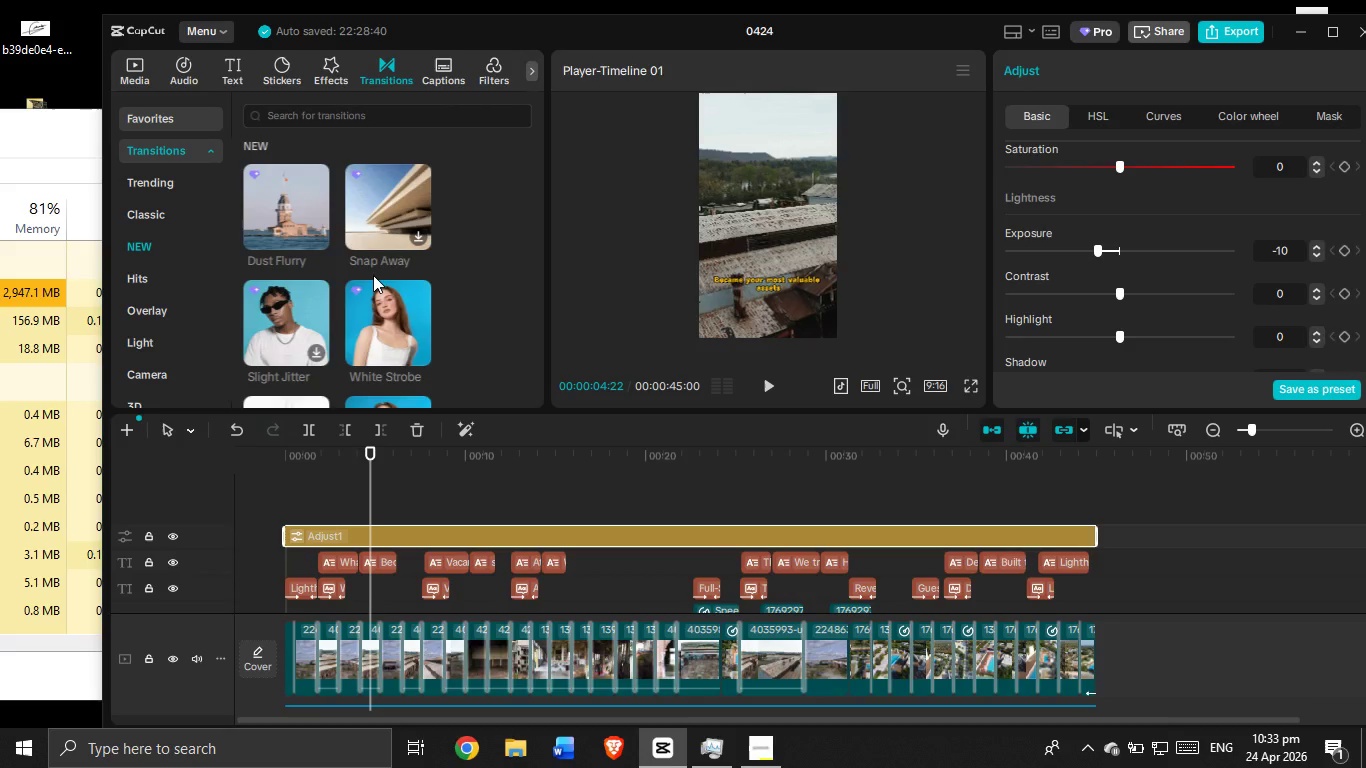 
wait(6.59)
 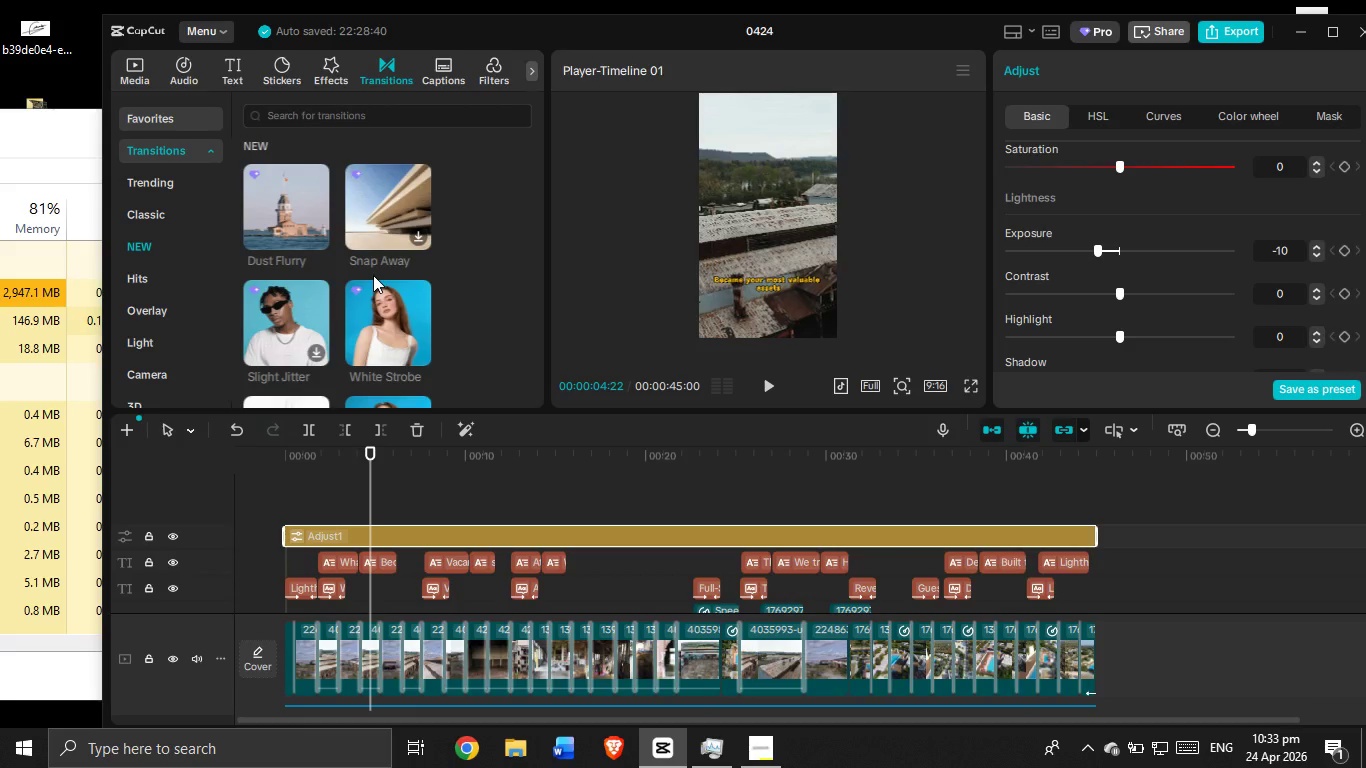 
scroll: coordinate [479, 400], scroll_direction: down, amount: 3.0
 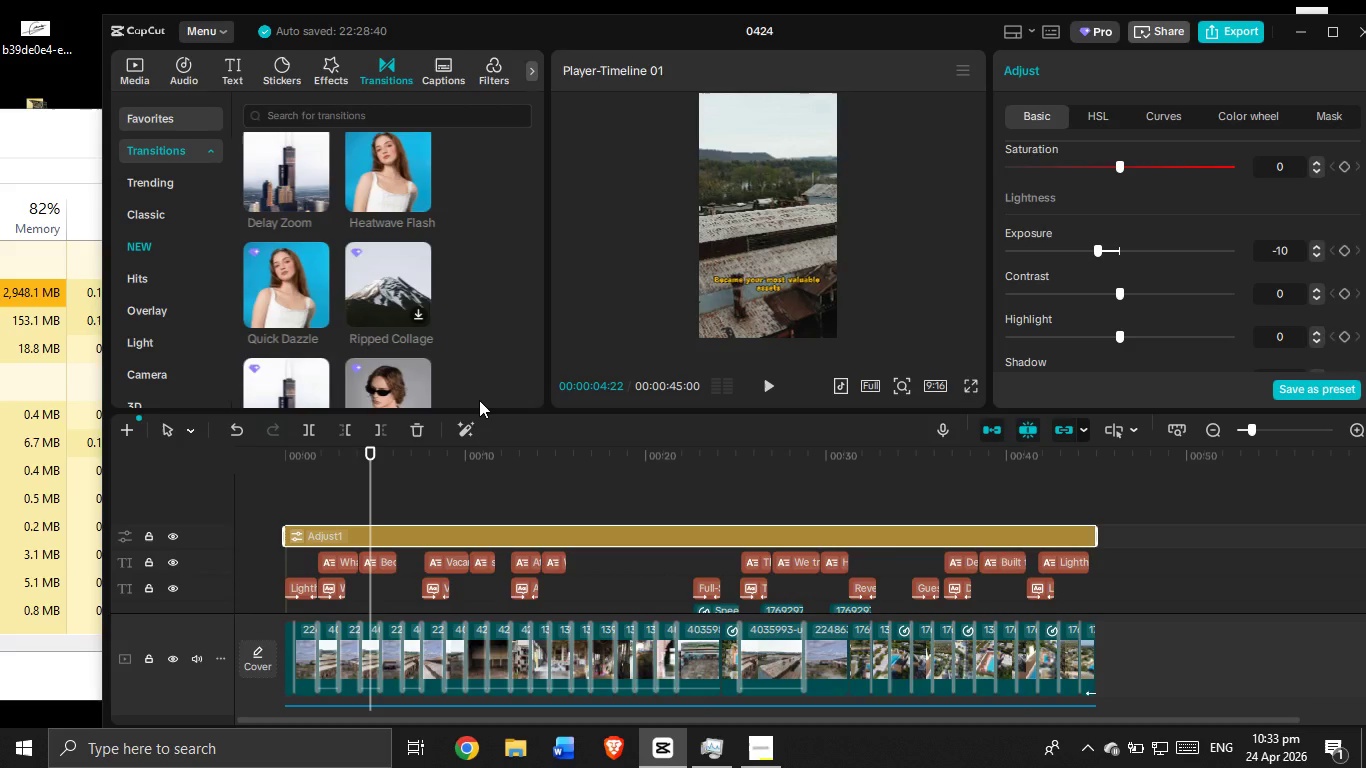 
wait(5.16)
 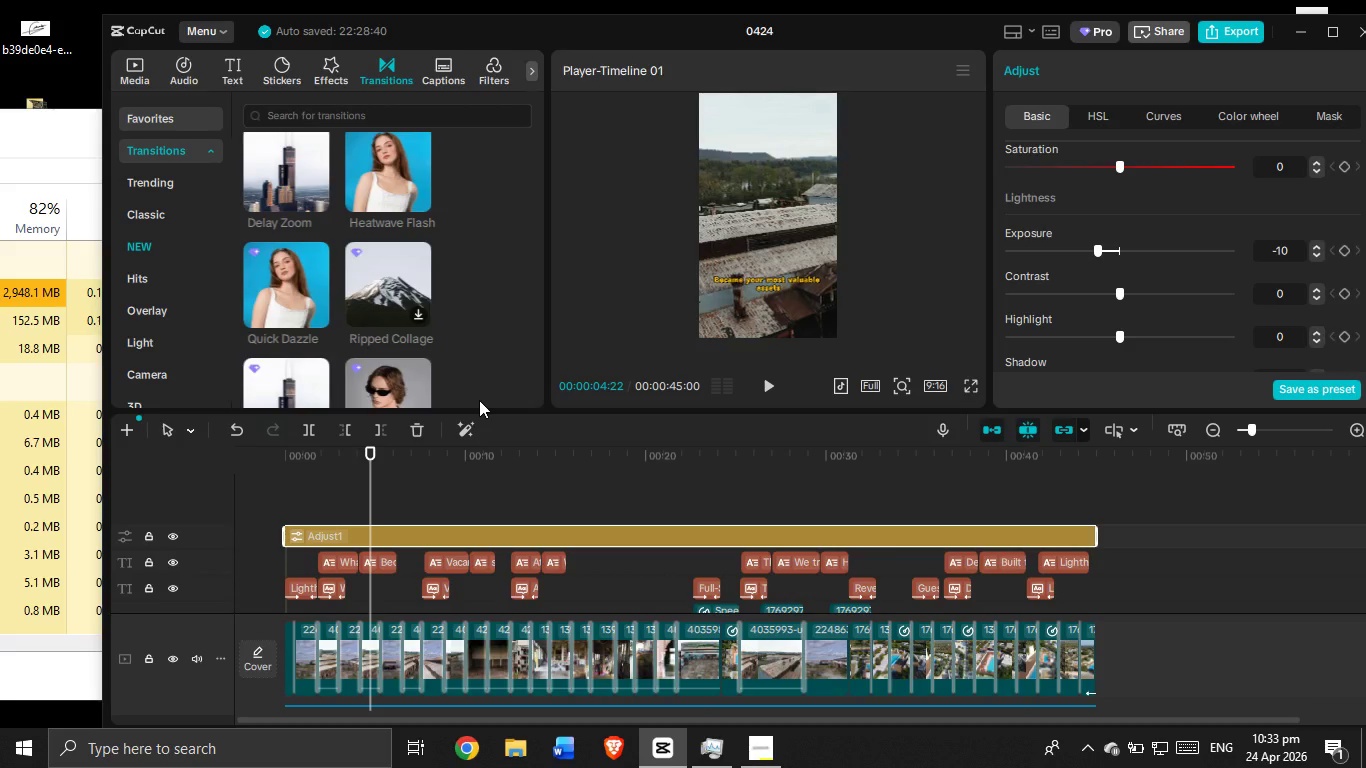 
scroll: coordinate [479, 400], scroll_direction: down, amount: 1.0
 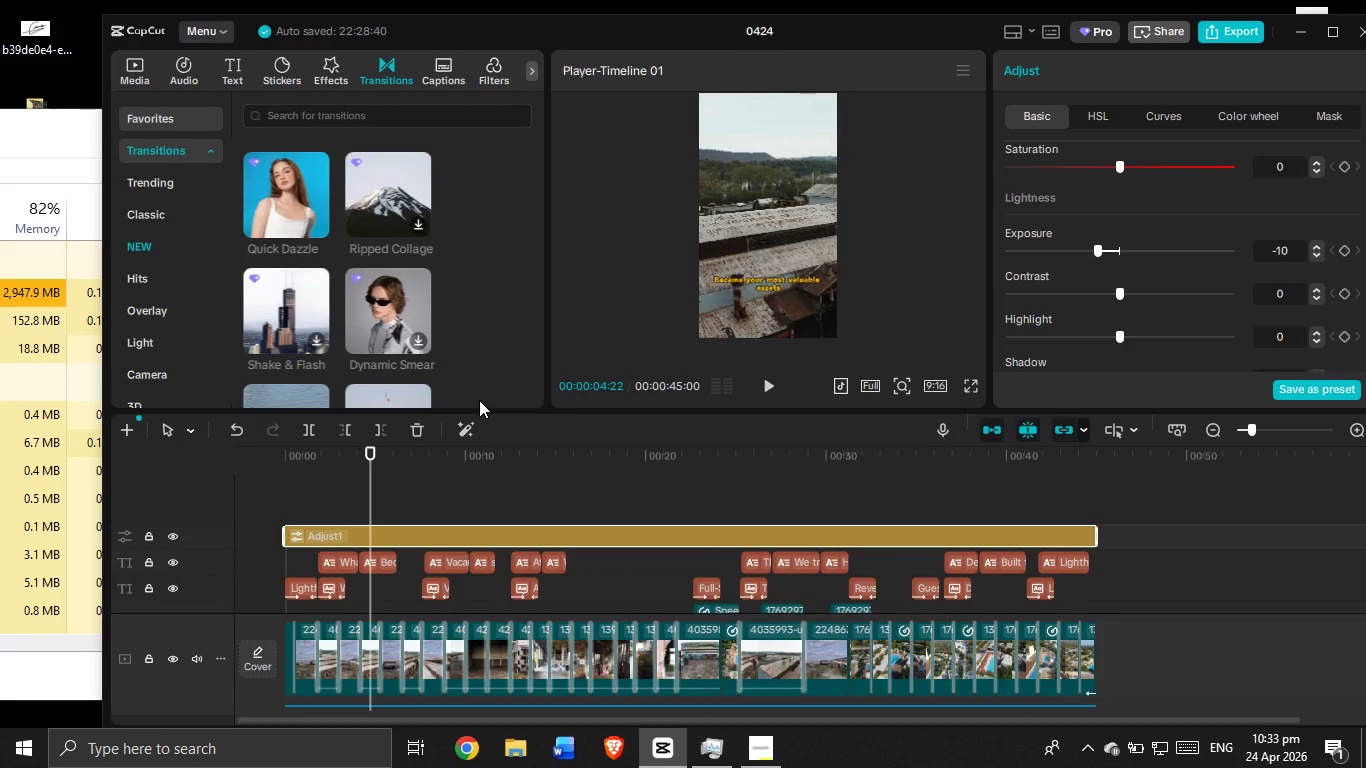 
scroll: coordinate [479, 400], scroll_direction: up, amount: 1.0
 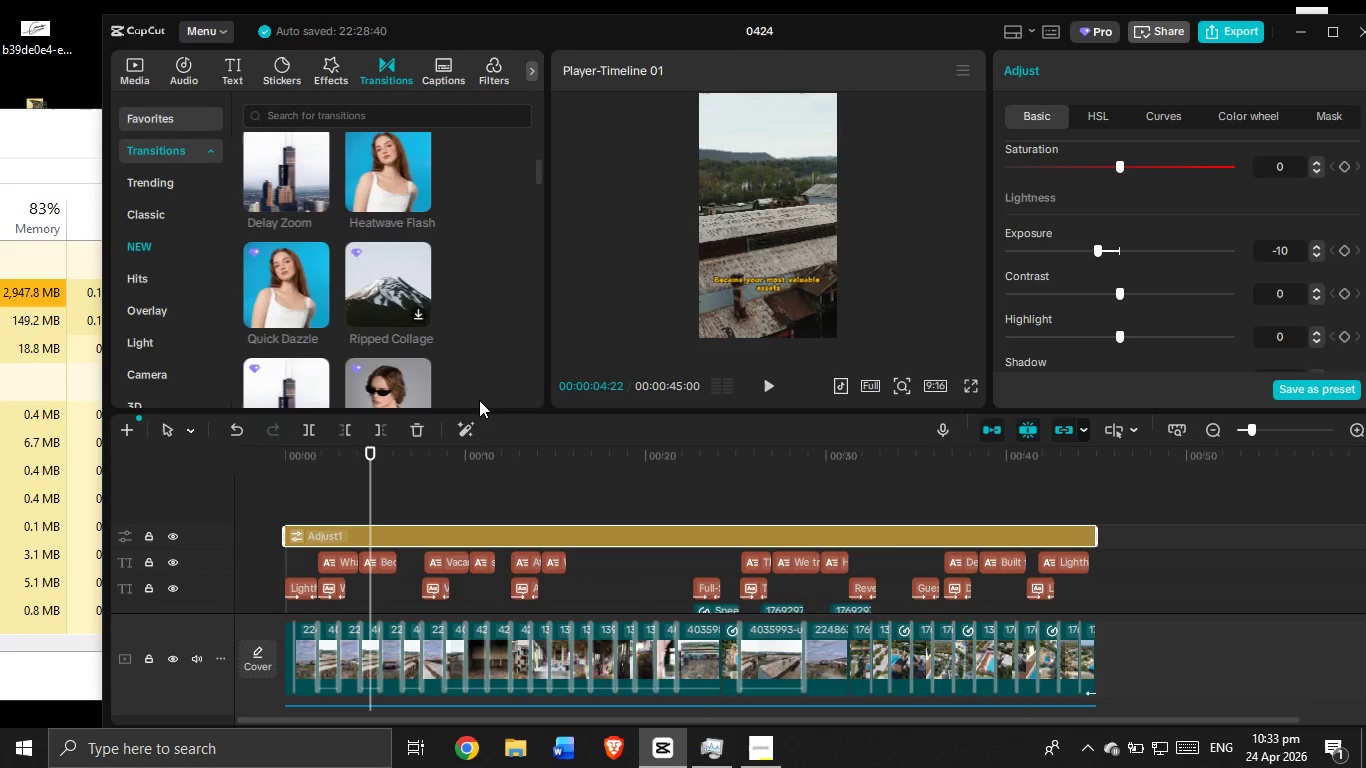 
scroll: coordinate [479, 400], scroll_direction: down, amount: 3.0
 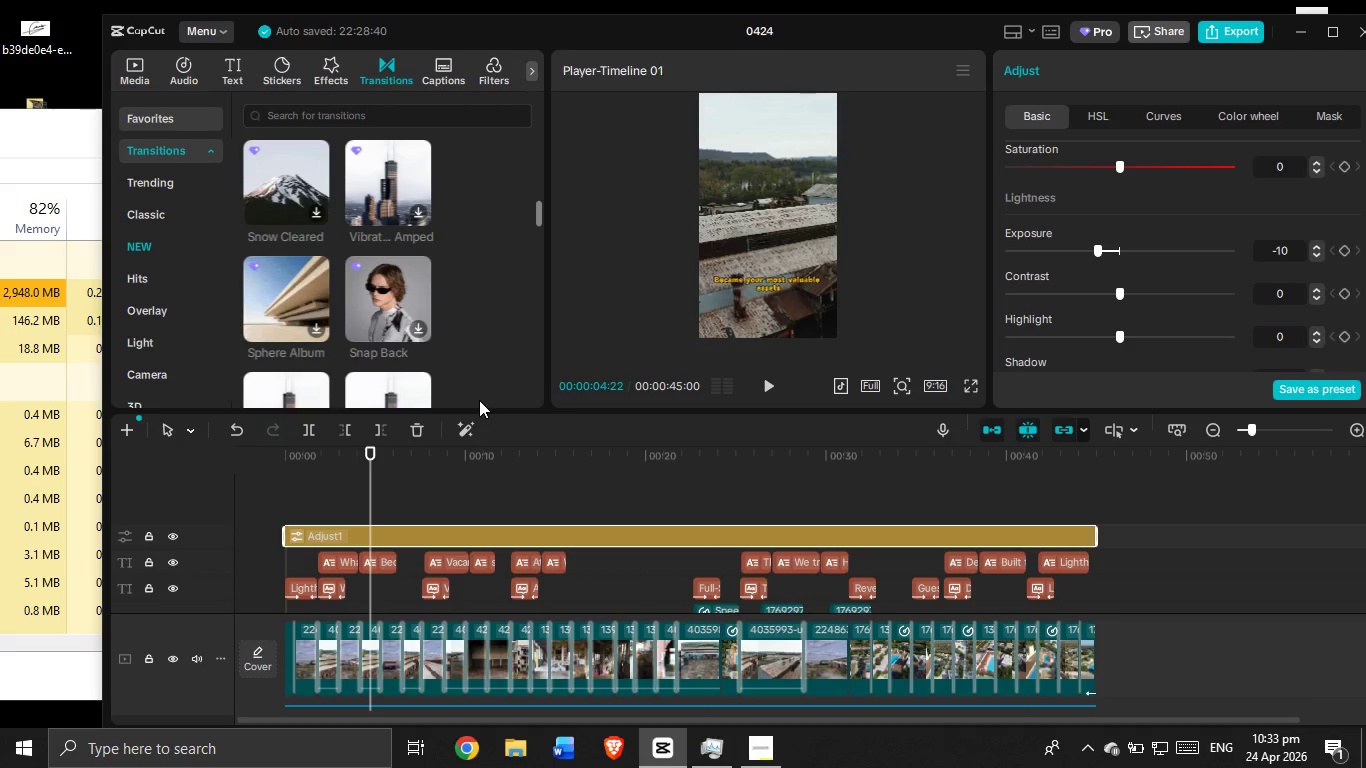 
scroll: coordinate [479, 400], scroll_direction: up, amount: 1.0
 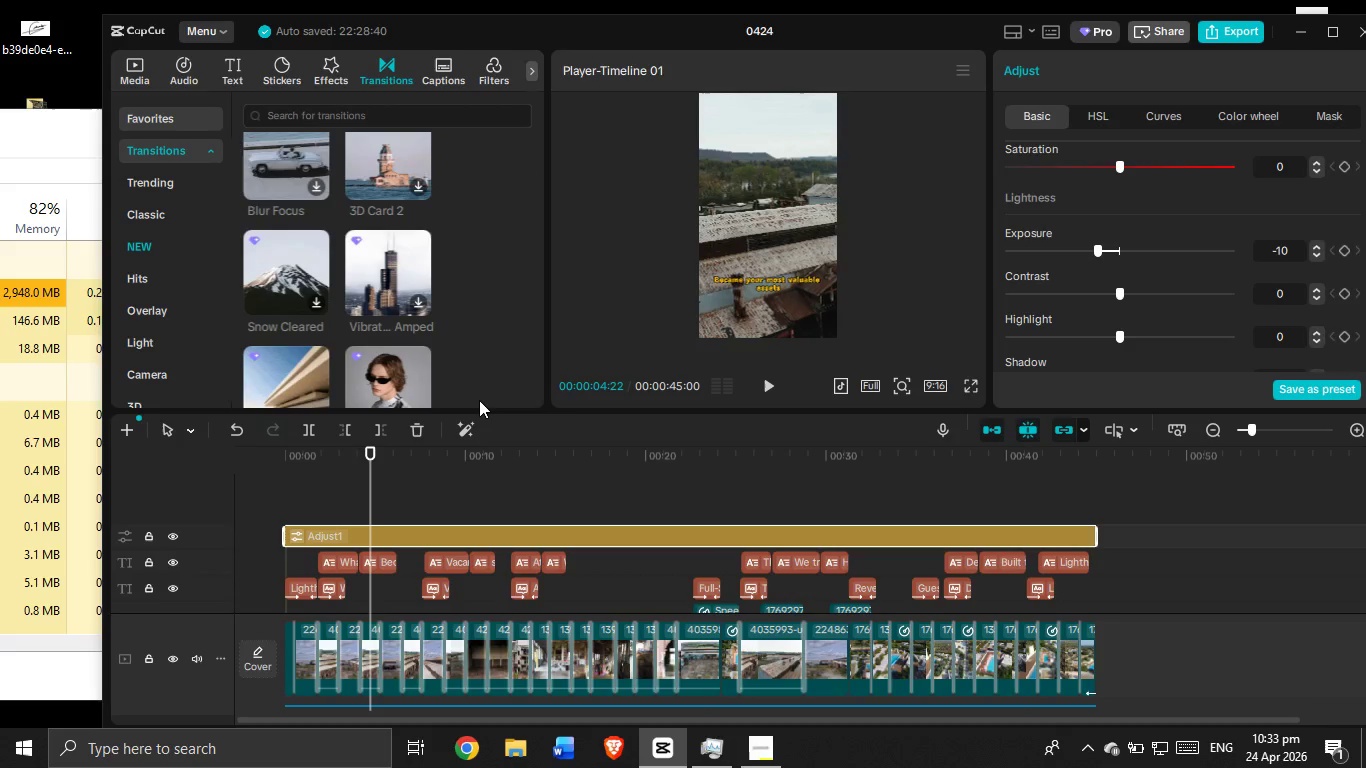 
scroll: coordinate [479, 400], scroll_direction: down, amount: 2.0
 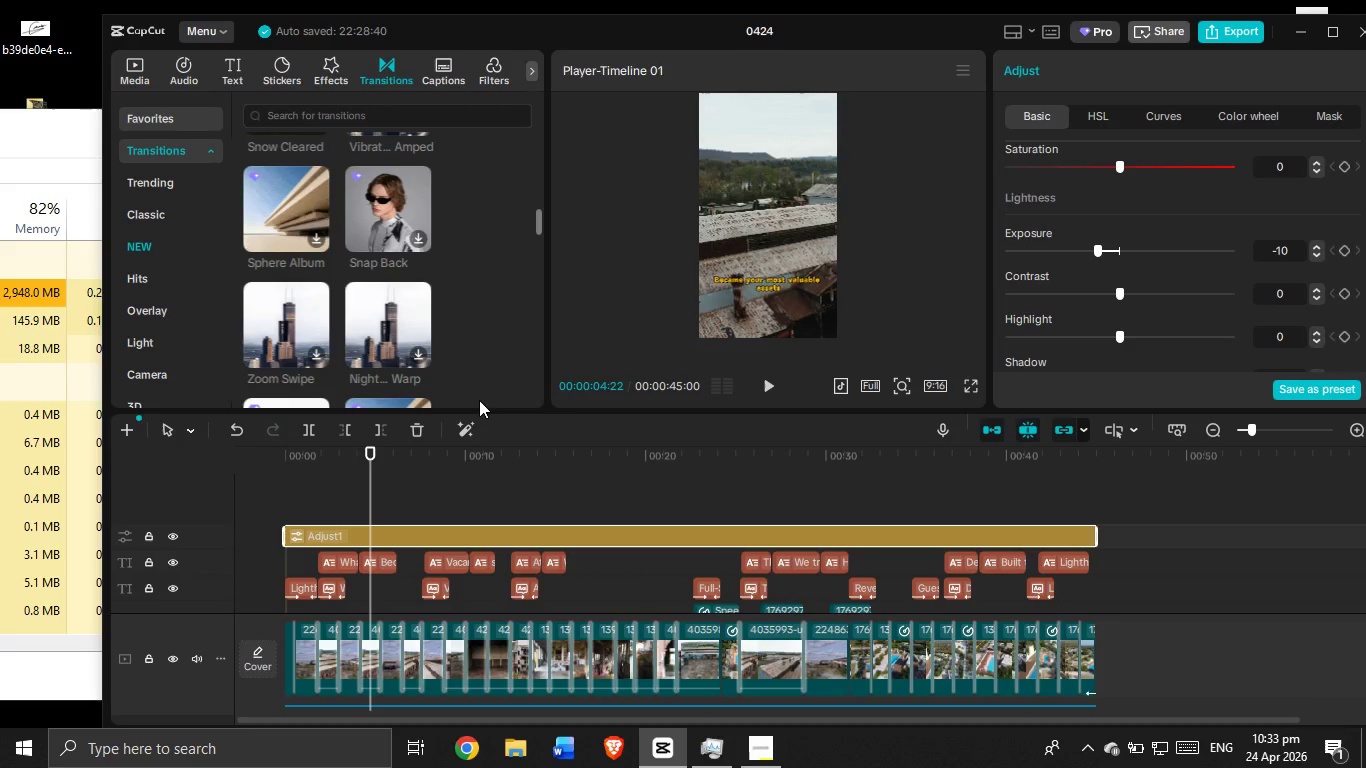 
scroll: coordinate [479, 400], scroll_direction: up, amount: 1.0